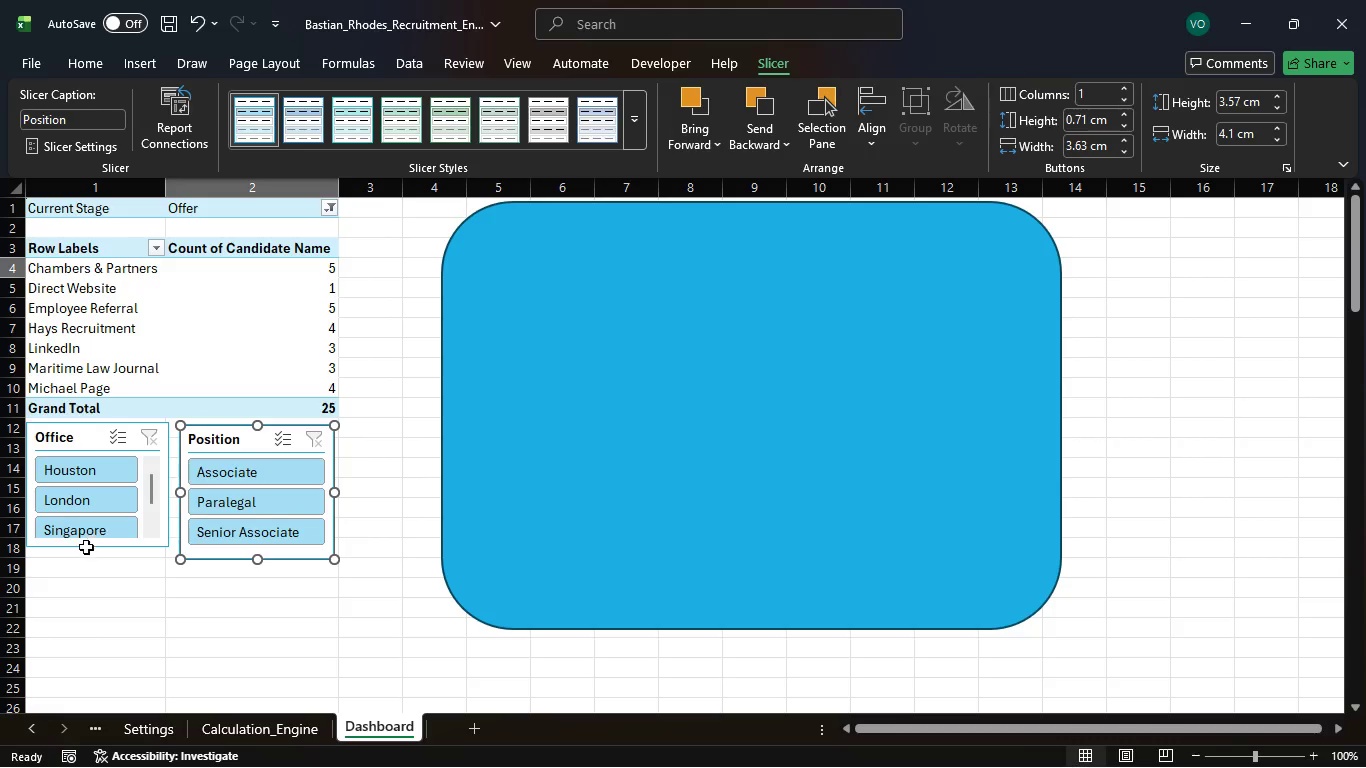 
left_click([86, 547])
 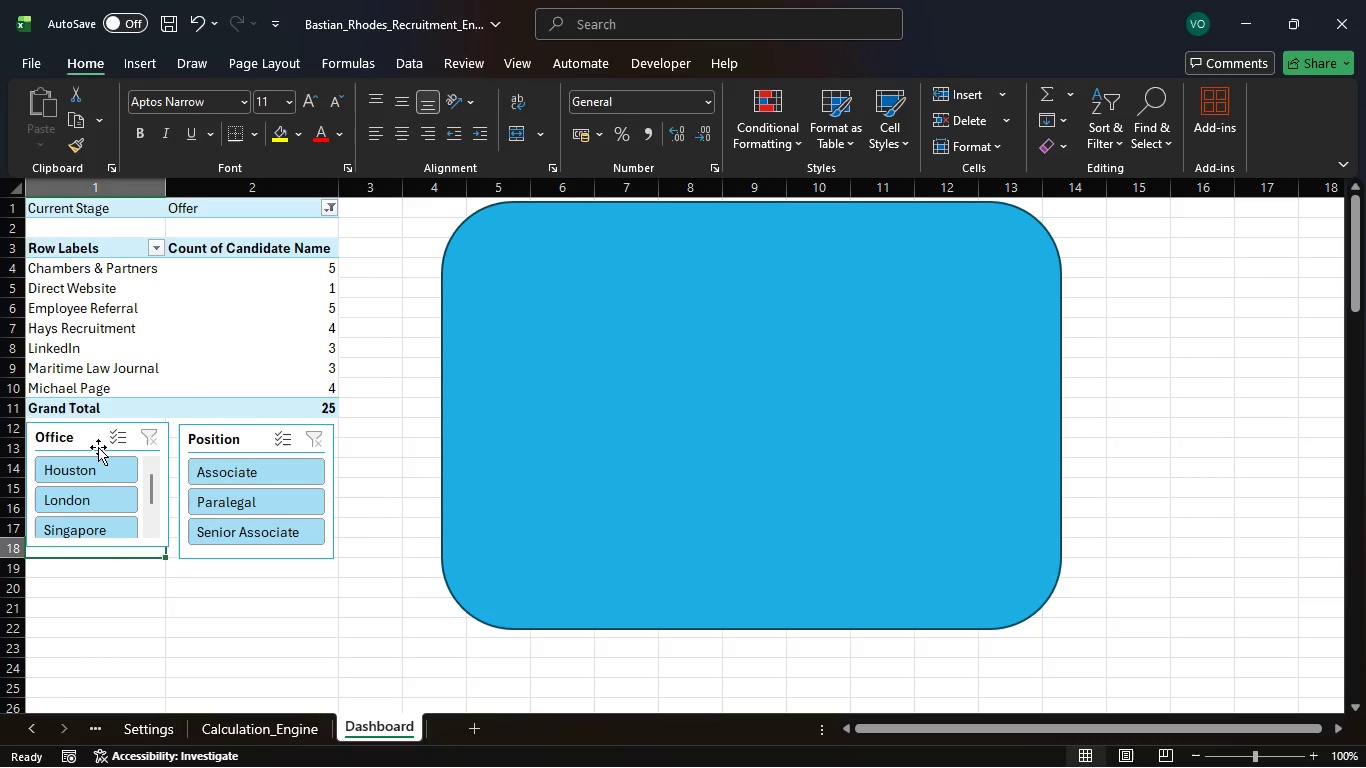 
left_click([96, 443])
 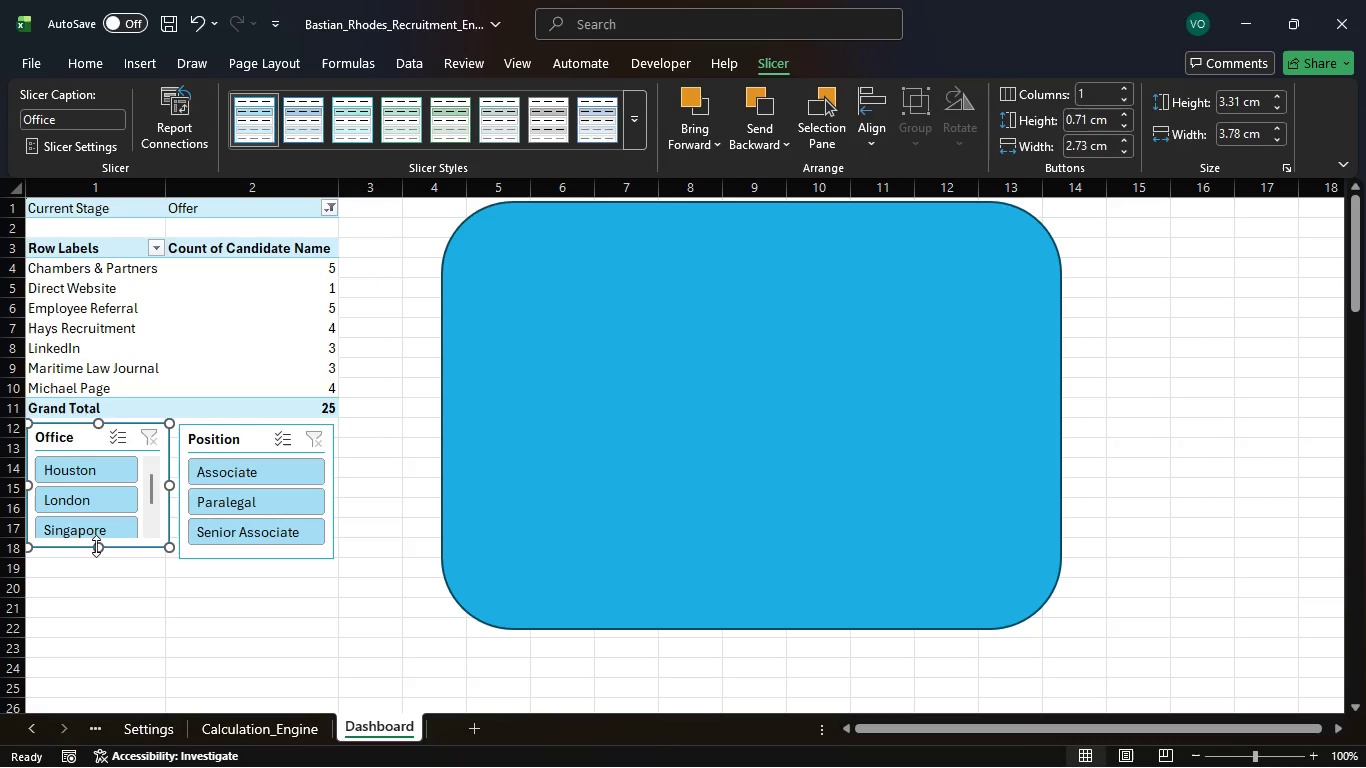 
left_click_drag(start_coordinate=[96, 546], to_coordinate=[94, 556])
 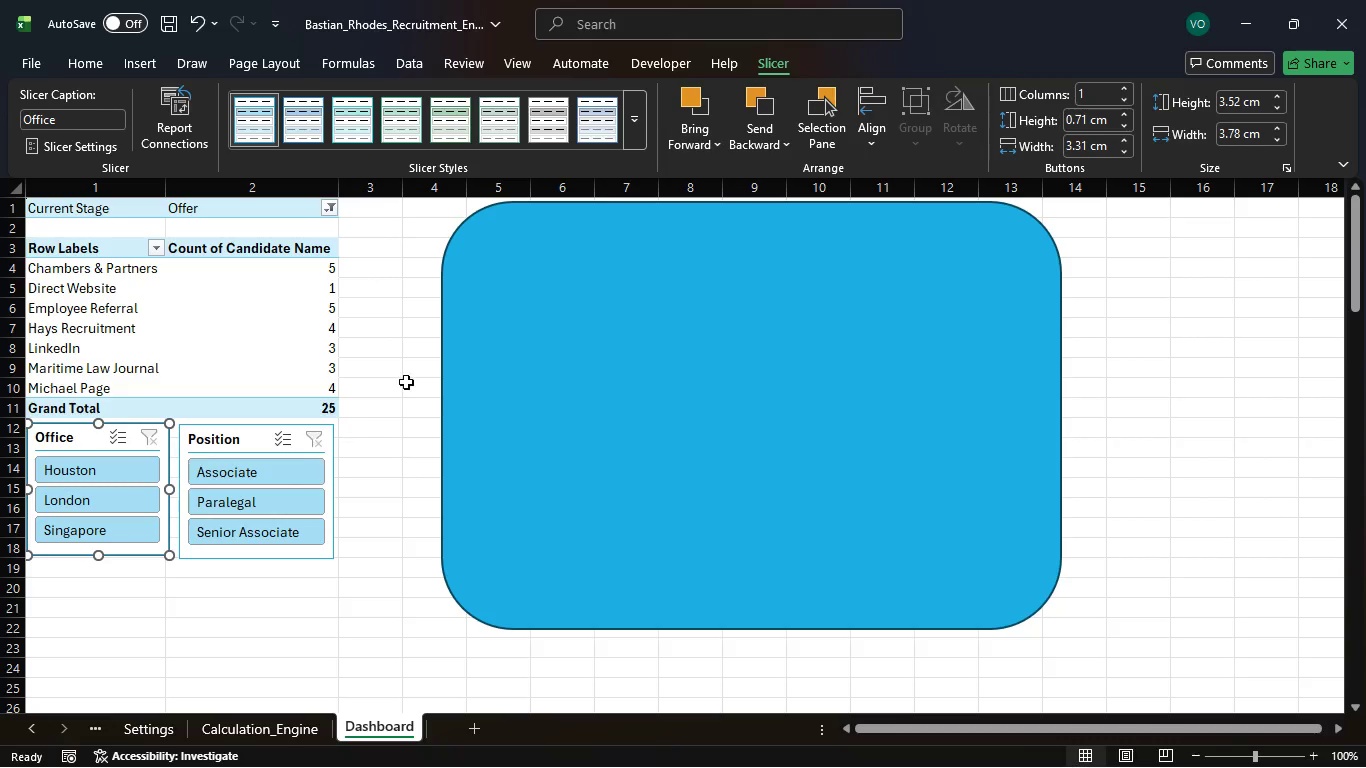 
double_click([420, 347])
 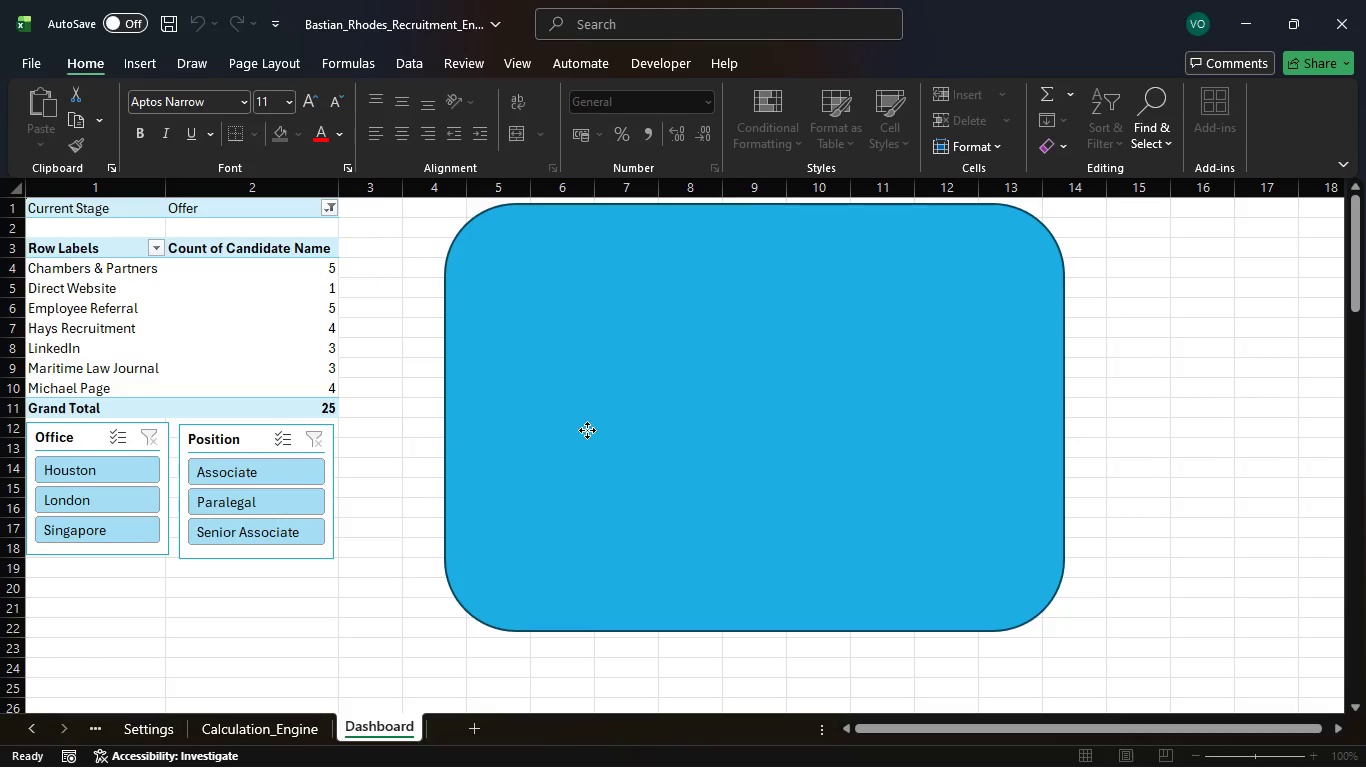 
wait(7.3)
 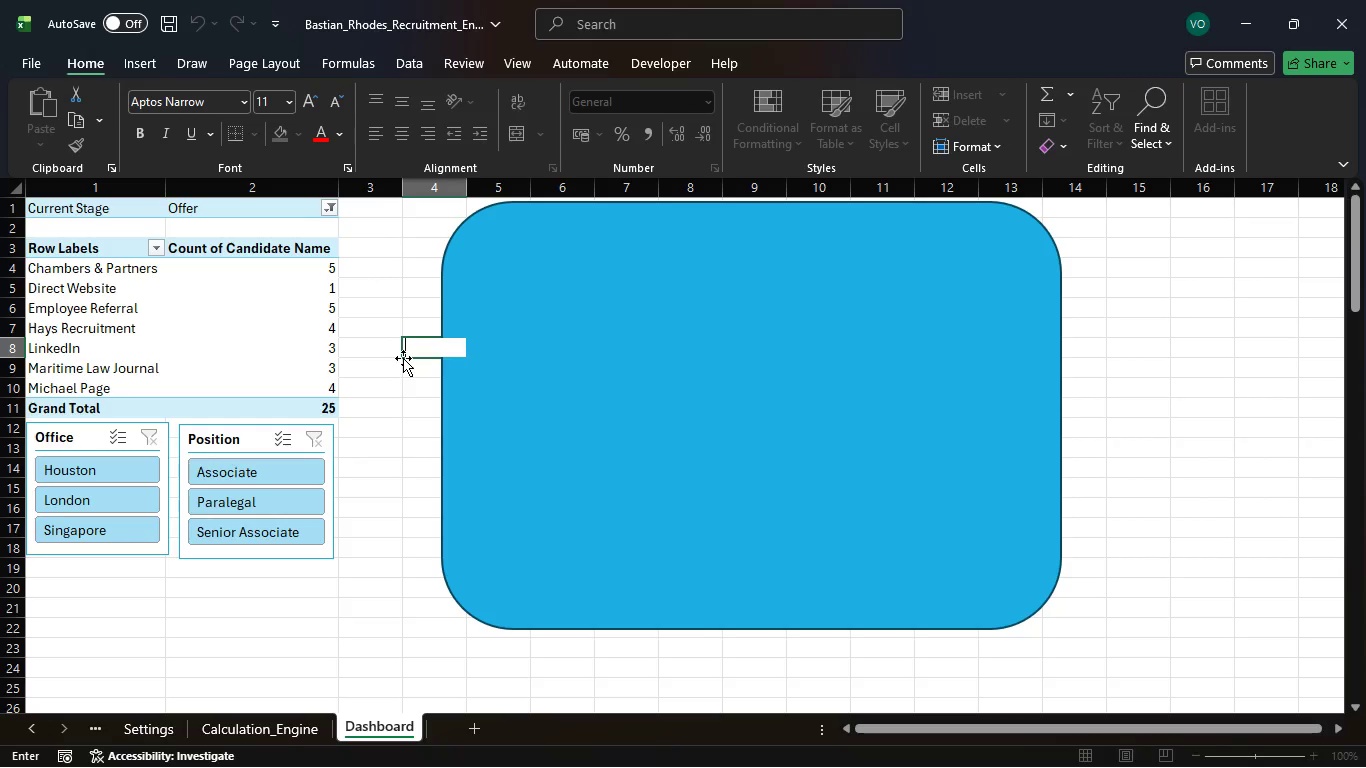 
key(Delete)
 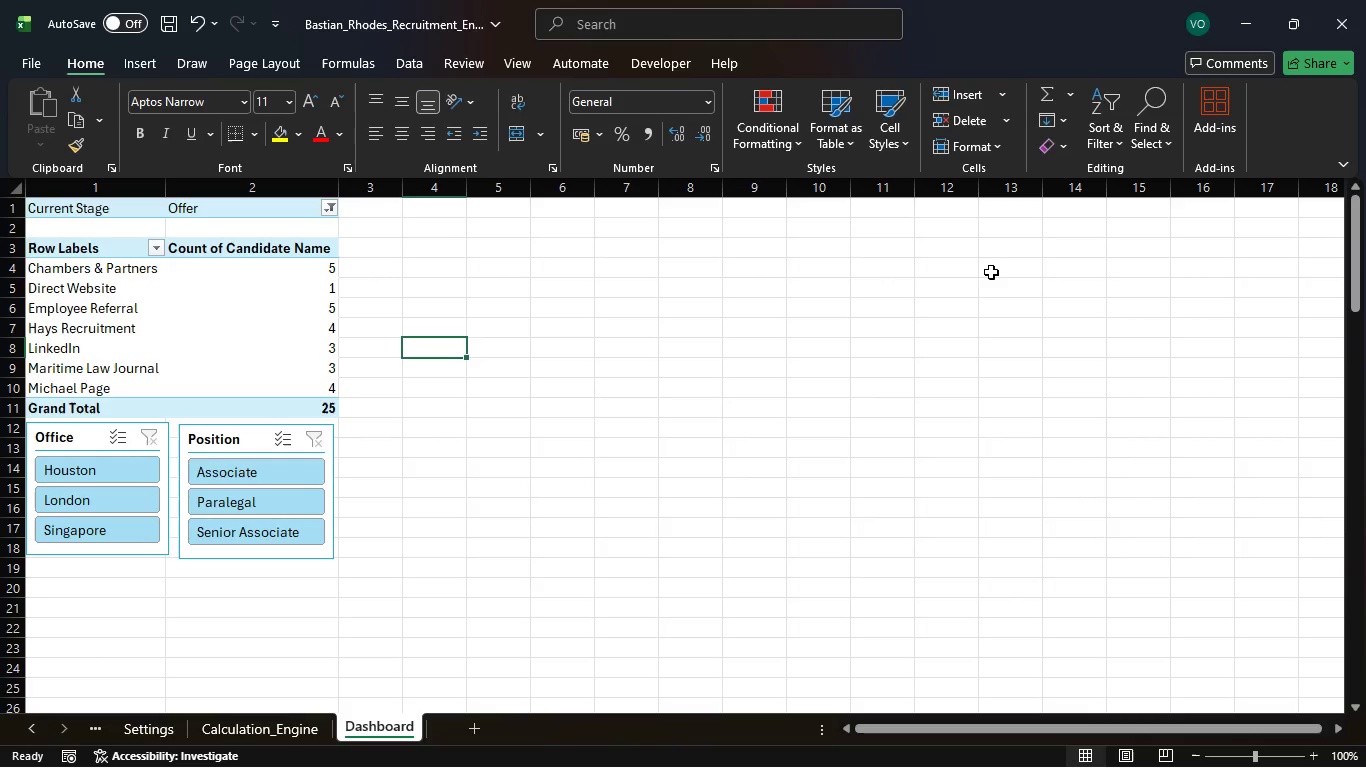 
wait(7.92)
 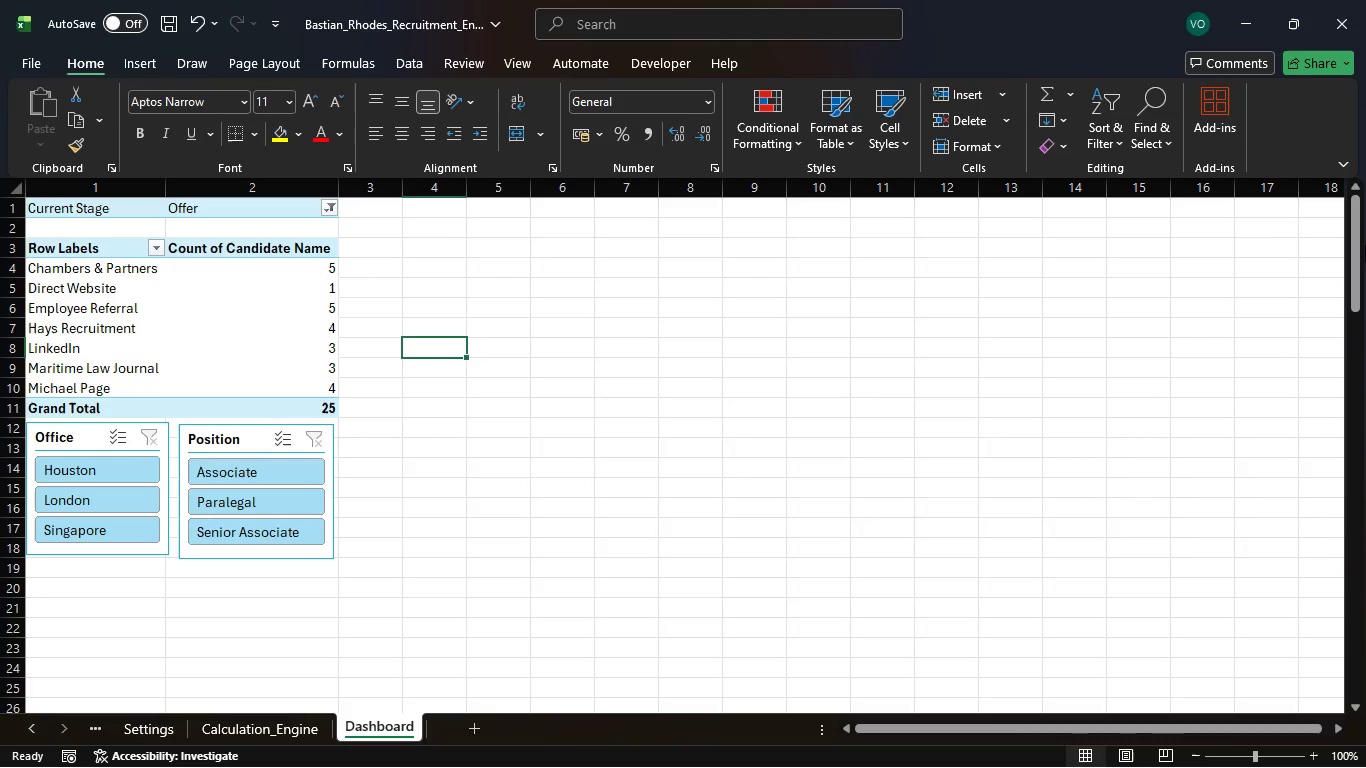 
left_click([87, 509])
 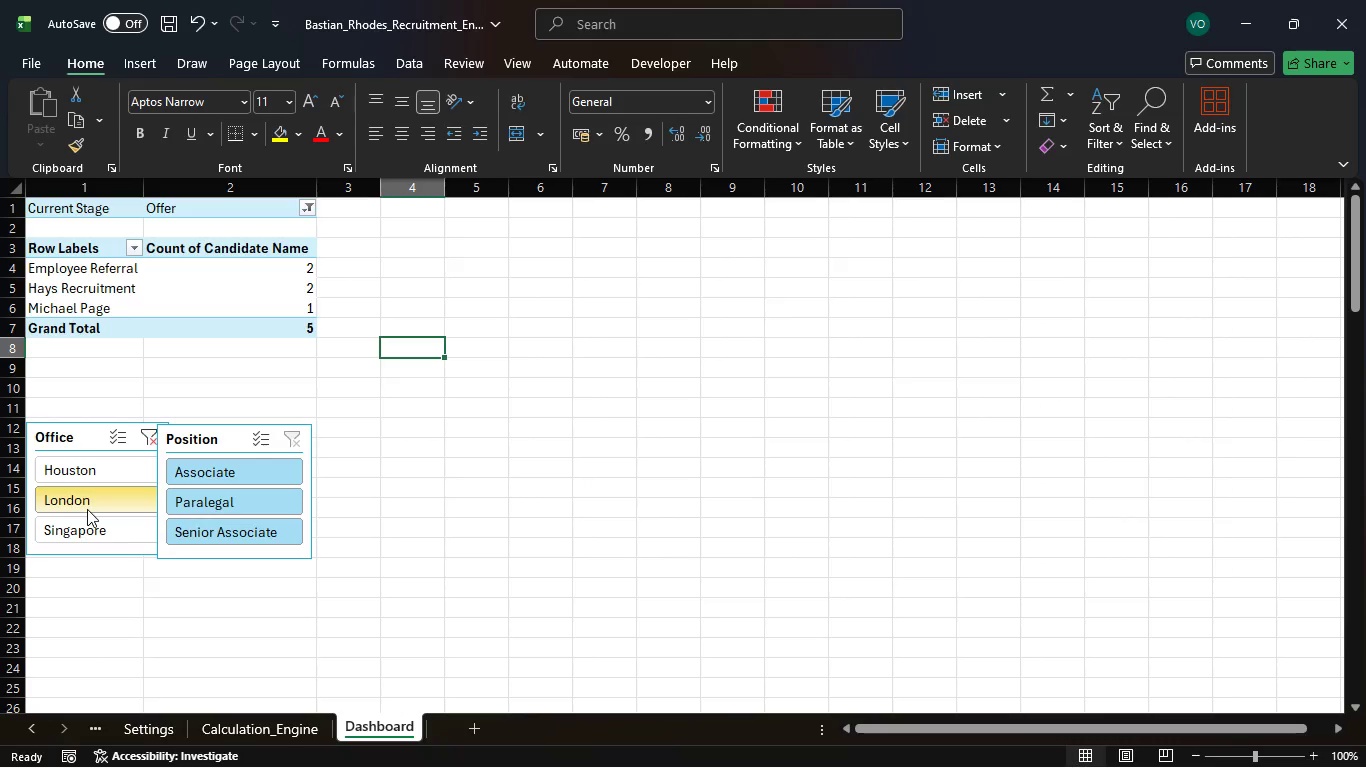 
double_click([87, 509])
 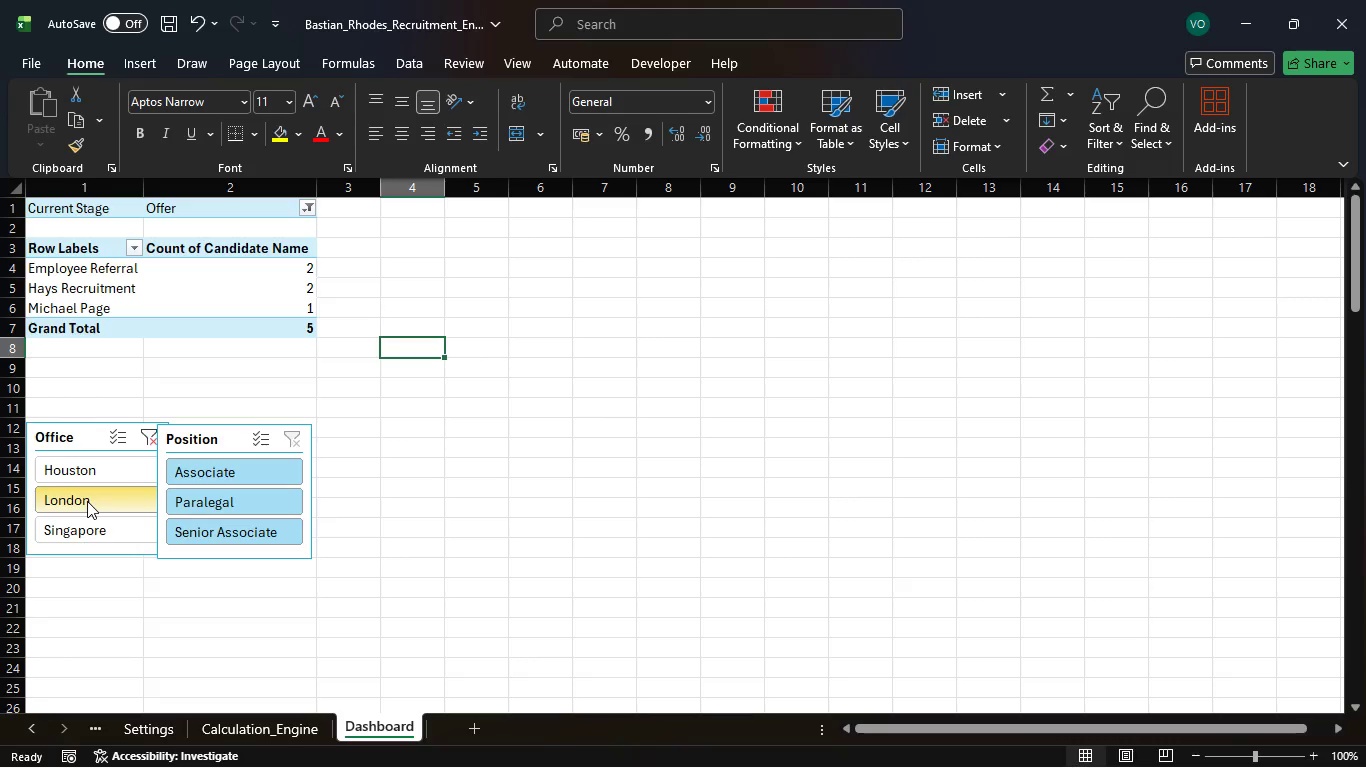 
left_click([87, 501])
 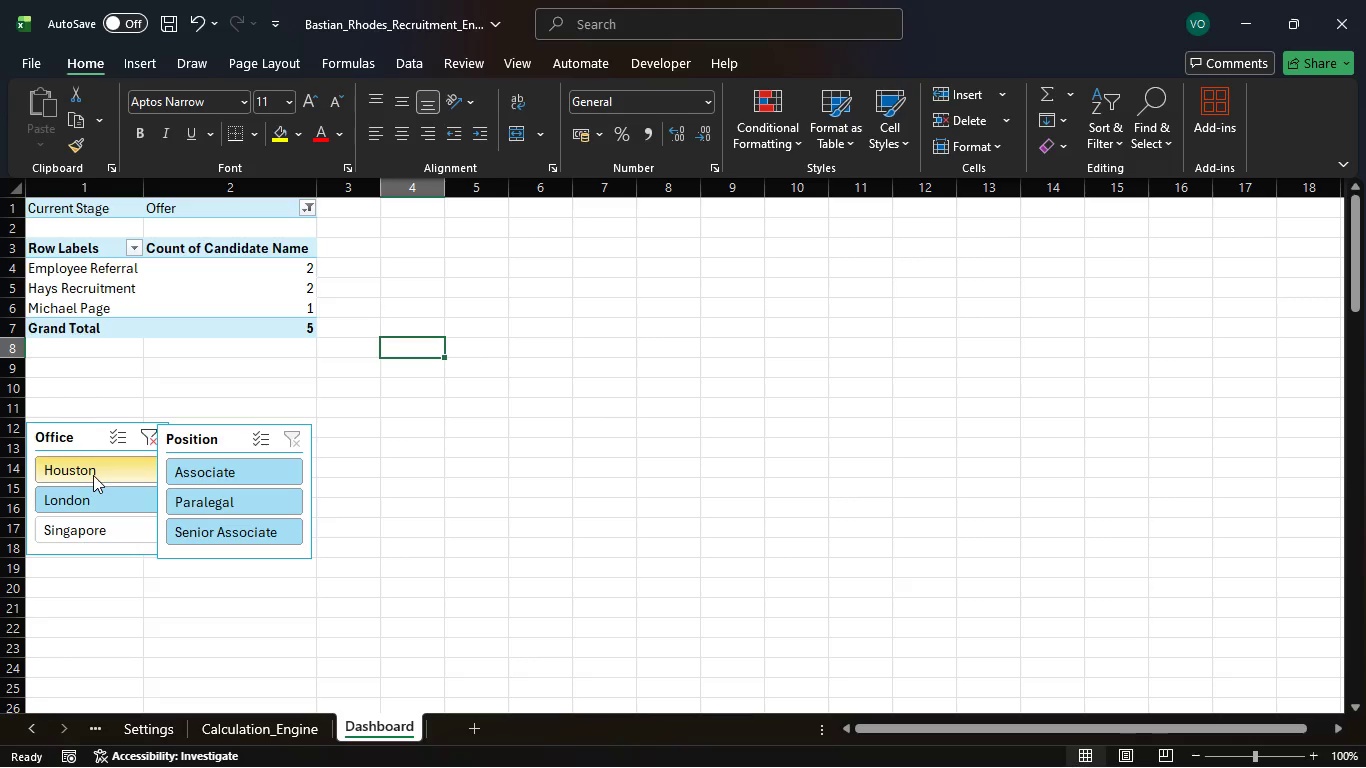 
left_click([93, 475])
 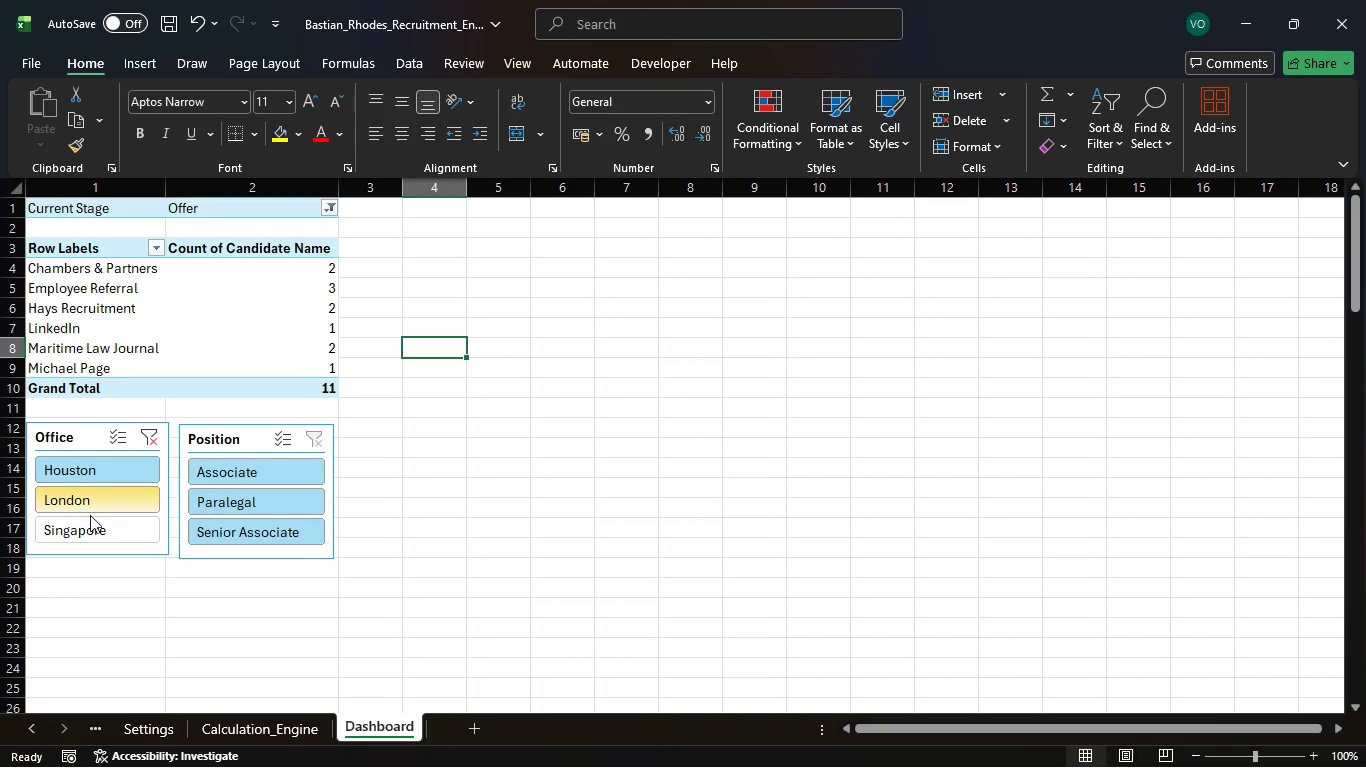 
left_click([87, 522])
 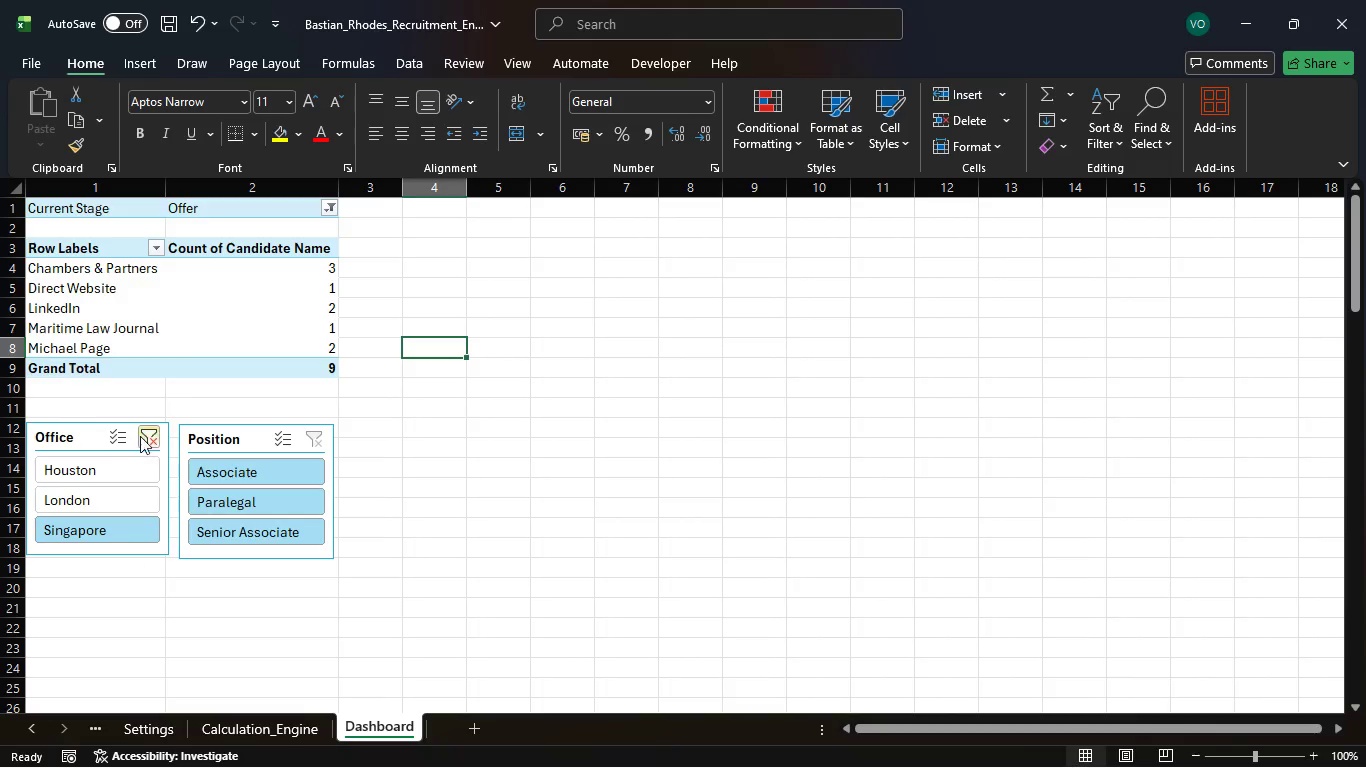 
left_click([145, 436])
 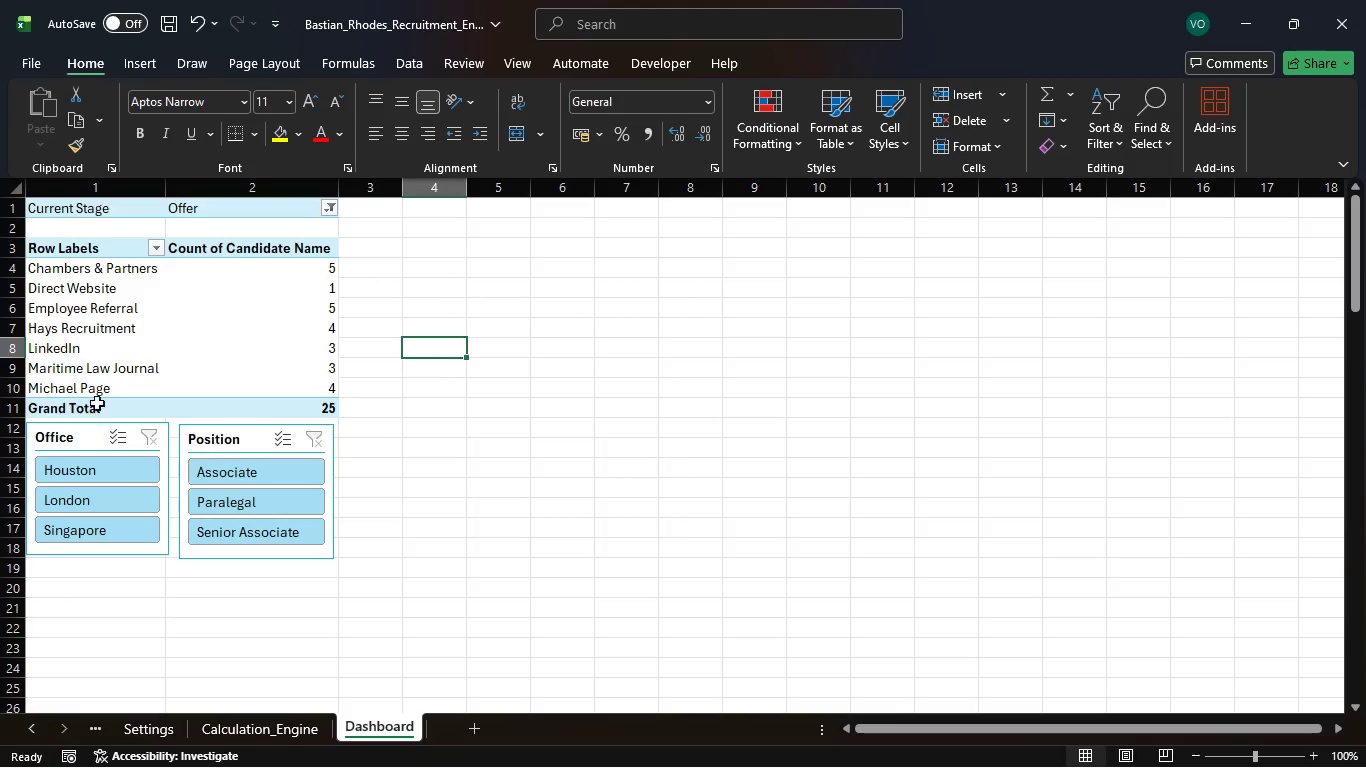 
wait(21.81)
 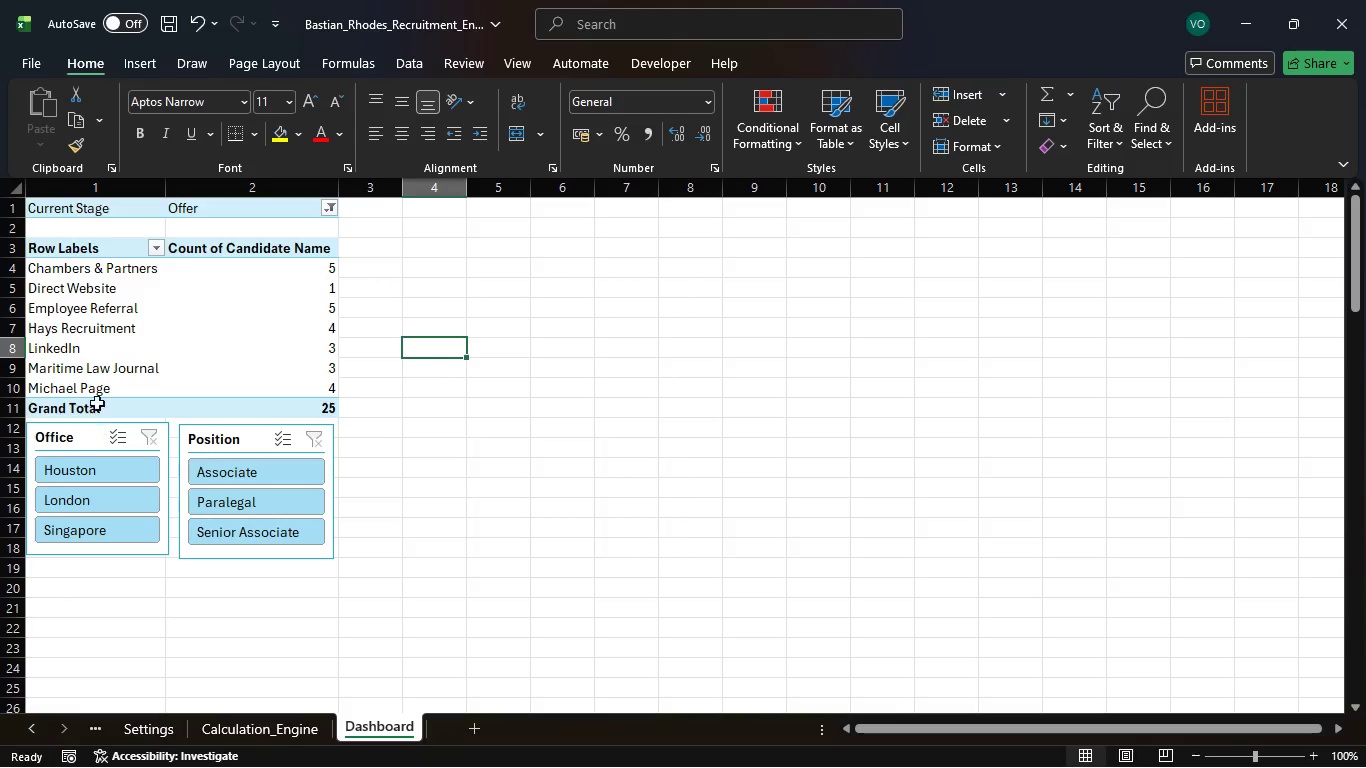 
left_click_drag(start_coordinate=[95, 435], to_coordinate=[856, 427])
 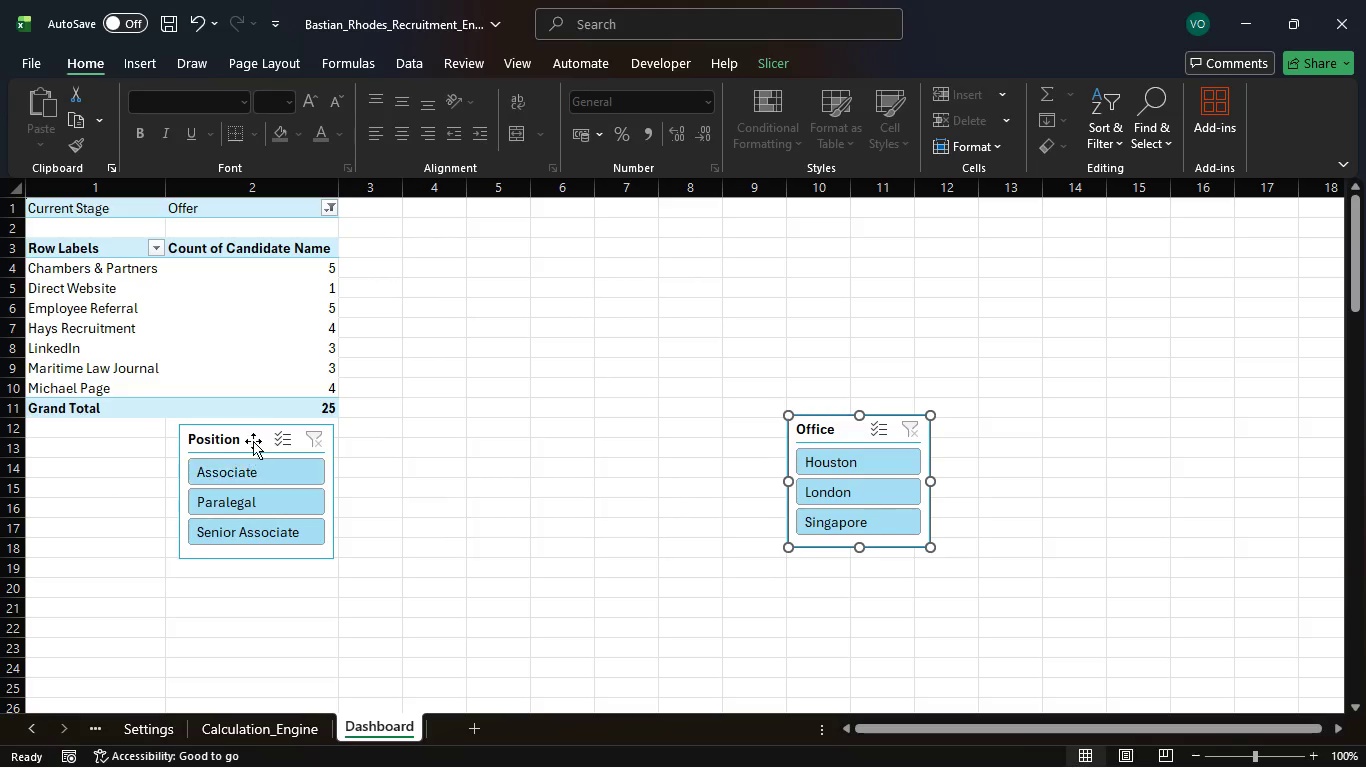 
left_click_drag(start_coordinate=[253, 440], to_coordinate=[875, 250])
 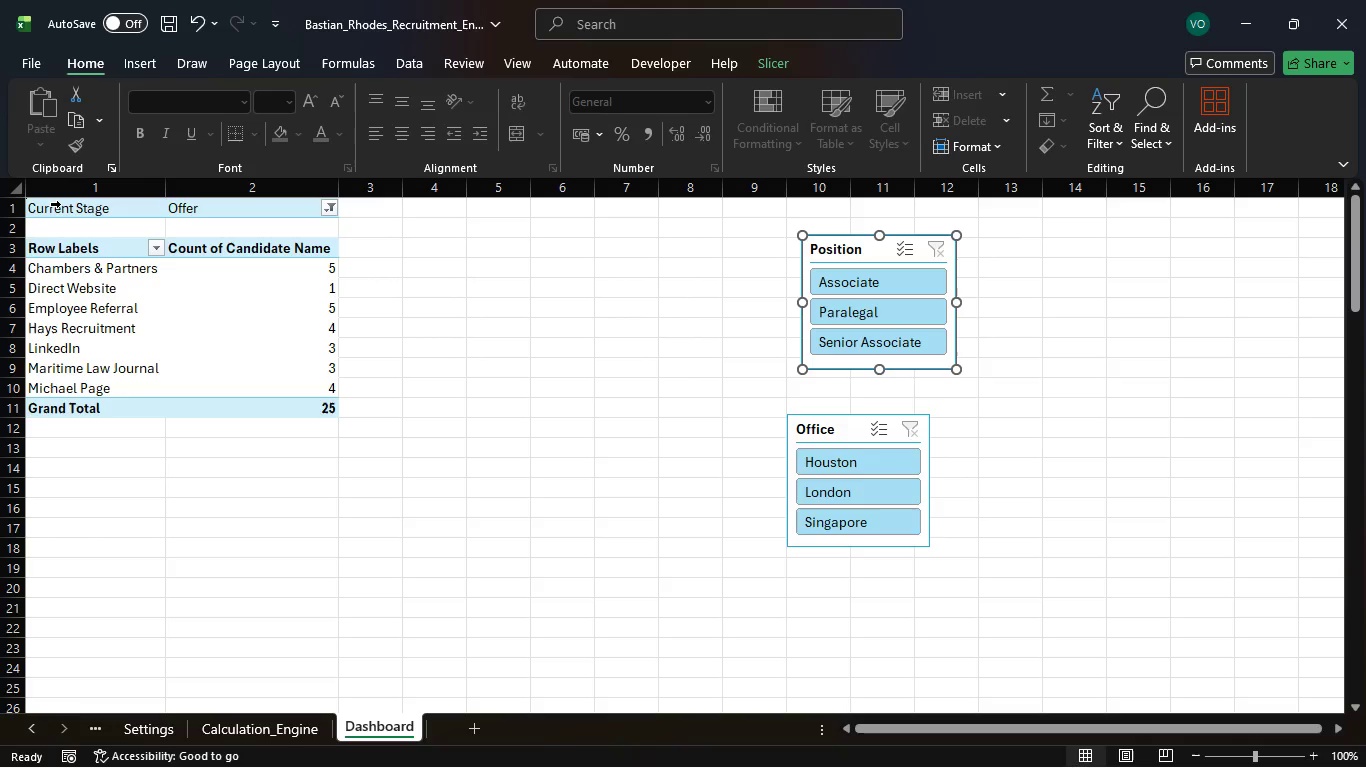 
left_click_drag(start_coordinate=[61, 204], to_coordinate=[211, 413])
 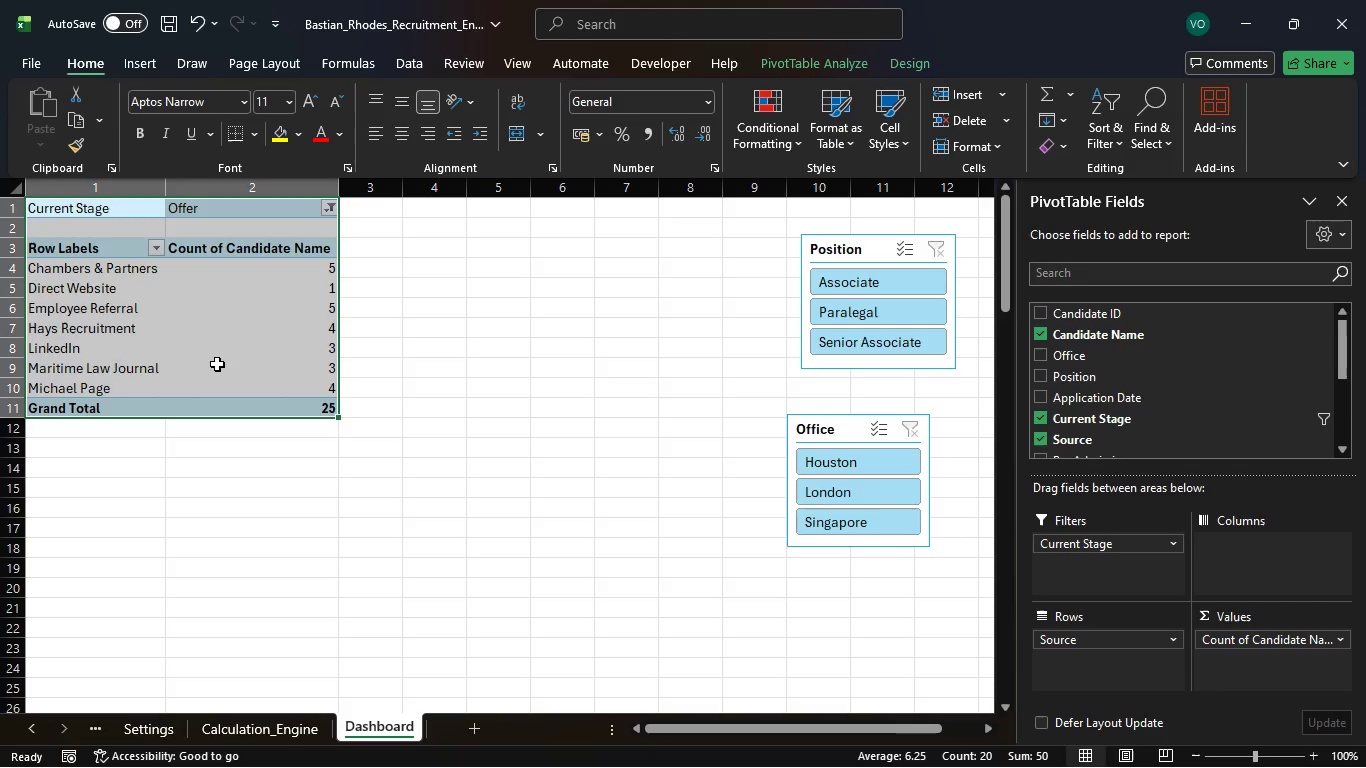 
right_click([216, 362])
 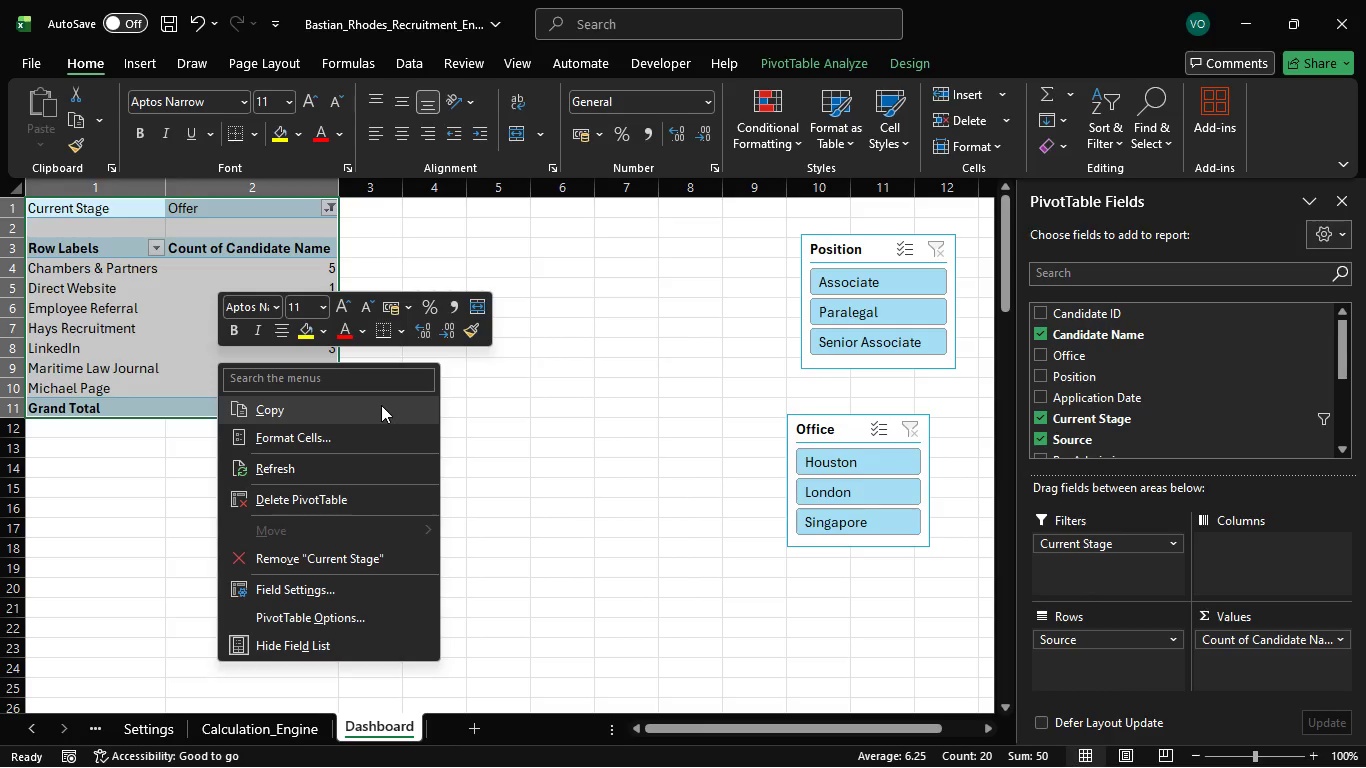 
wait(7.41)
 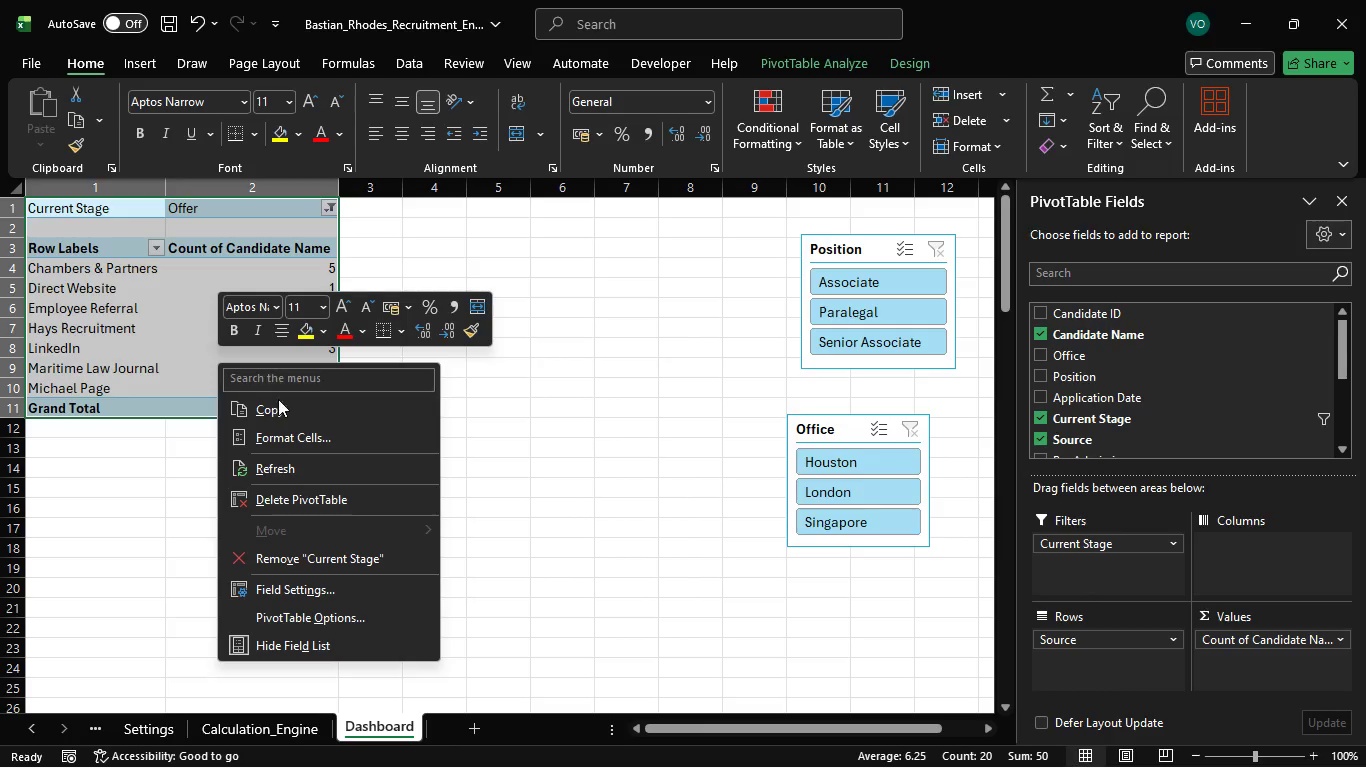 
left_click([465, 428])
 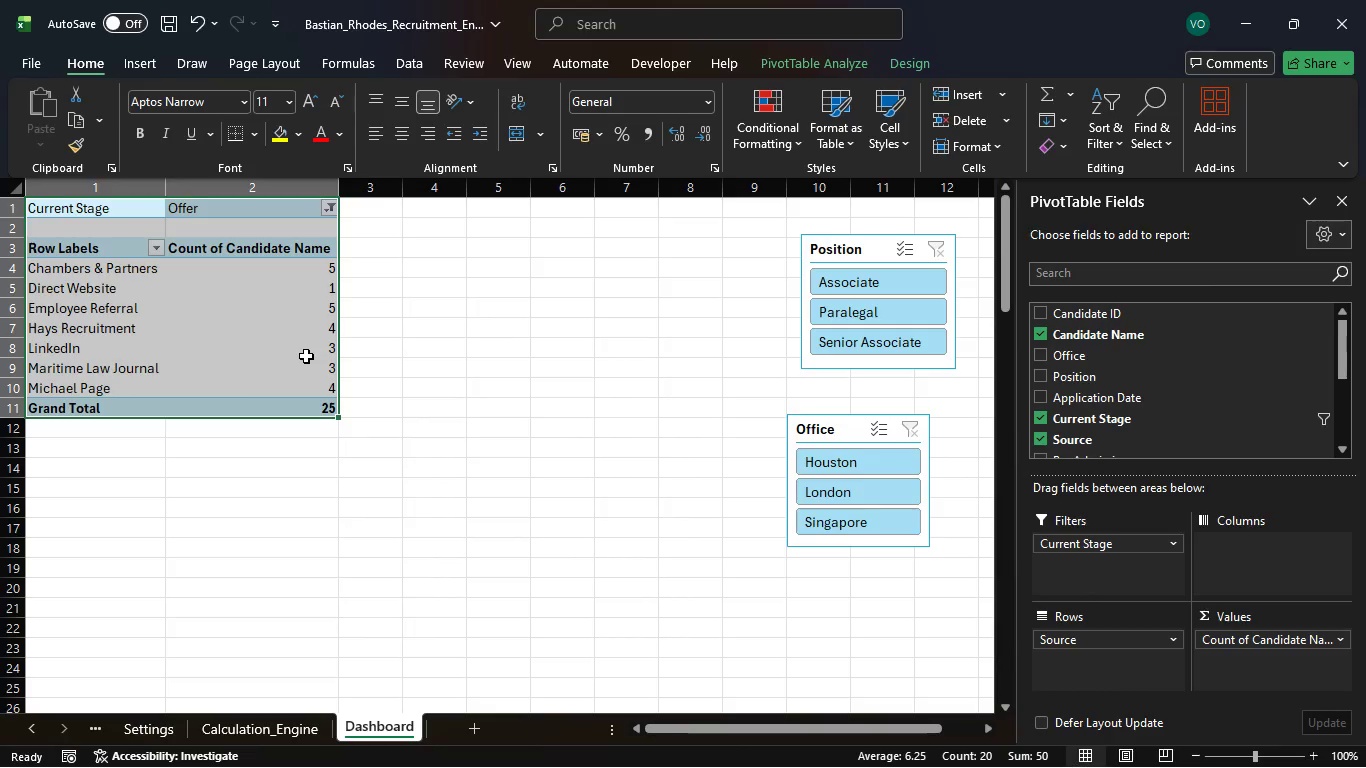 
key(Control+X)
 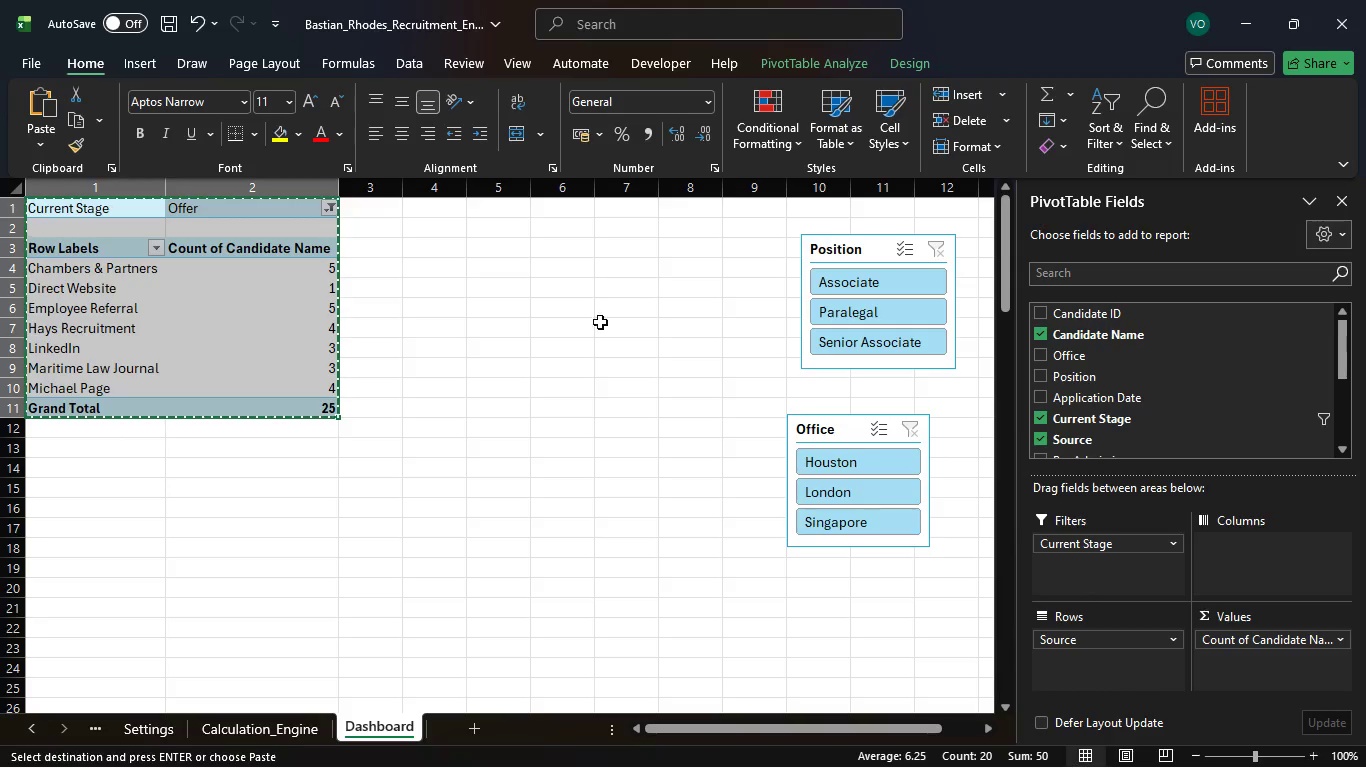 
left_click([639, 576])
 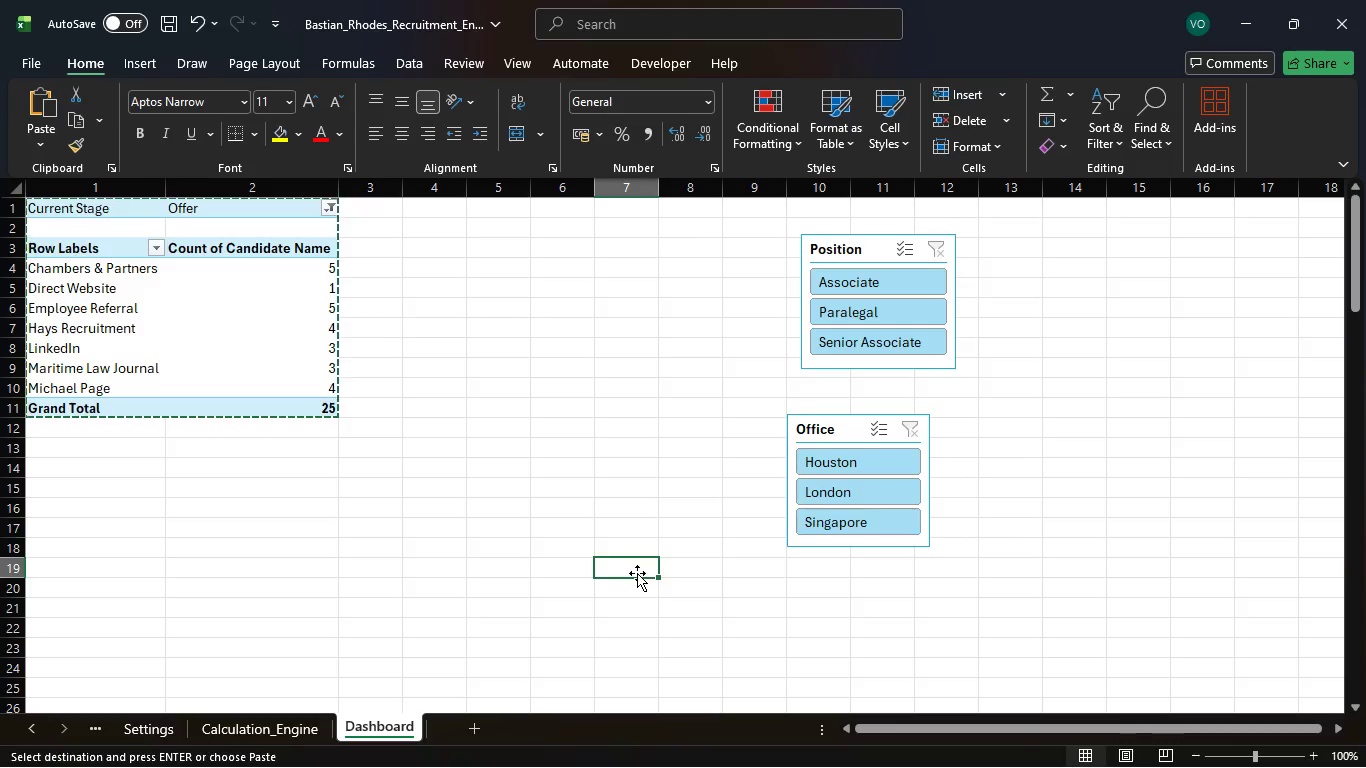 
key(Control+V)
 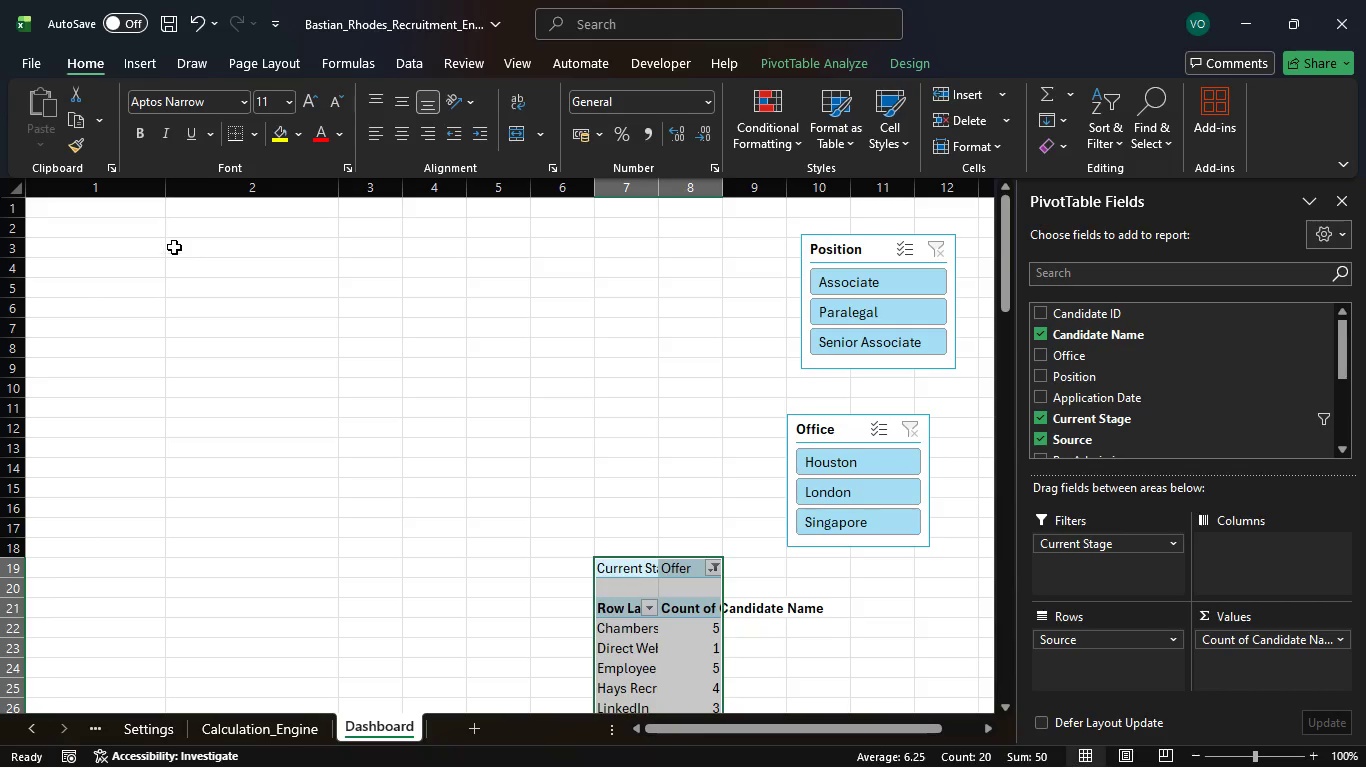 
wait(7.94)
 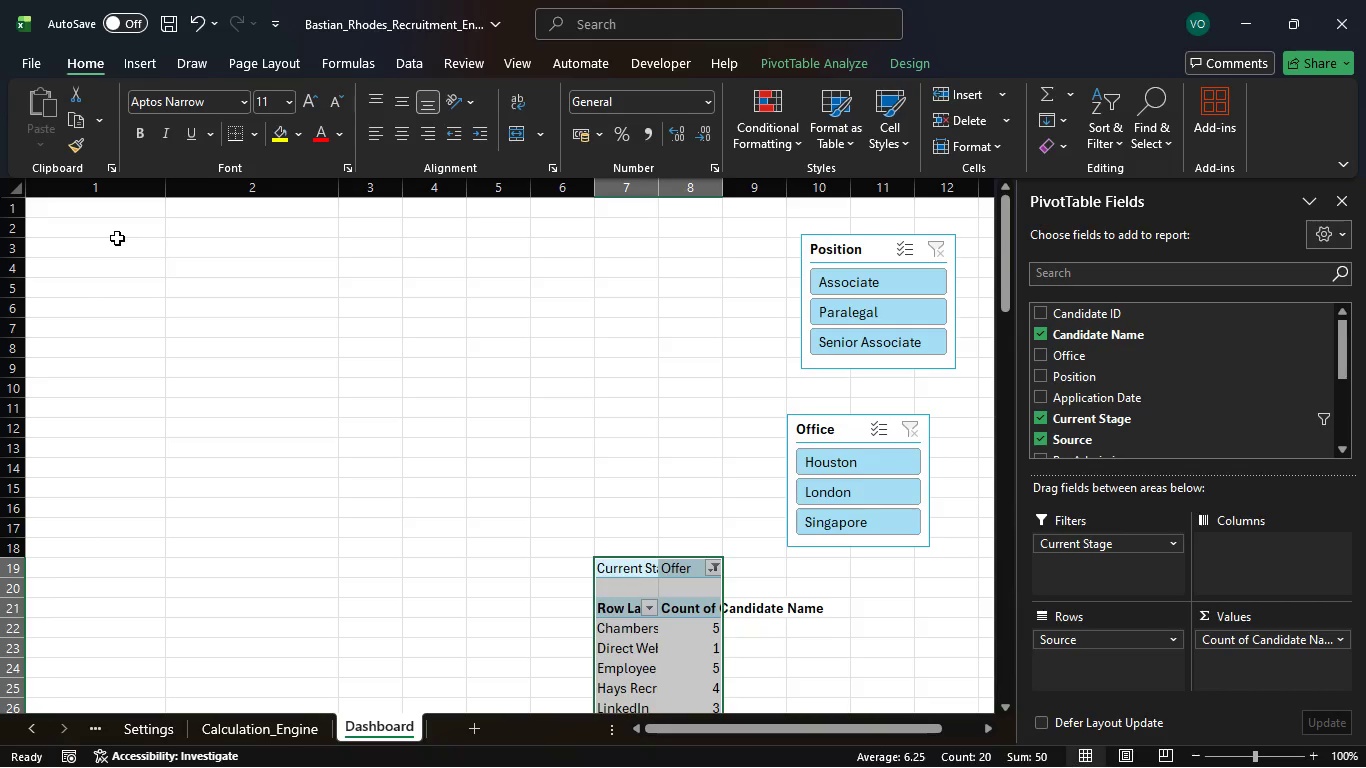 
double_click([130, 248])
 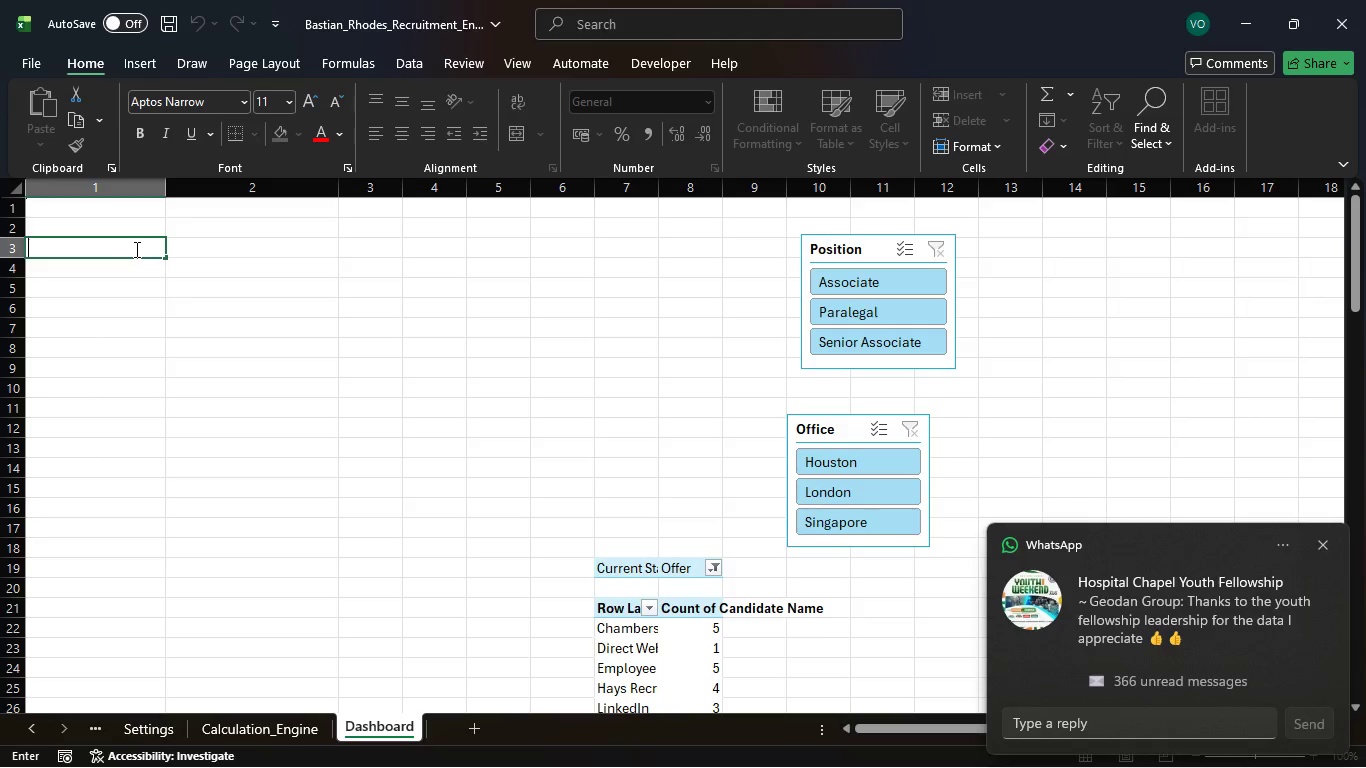 
key(Control+V)
 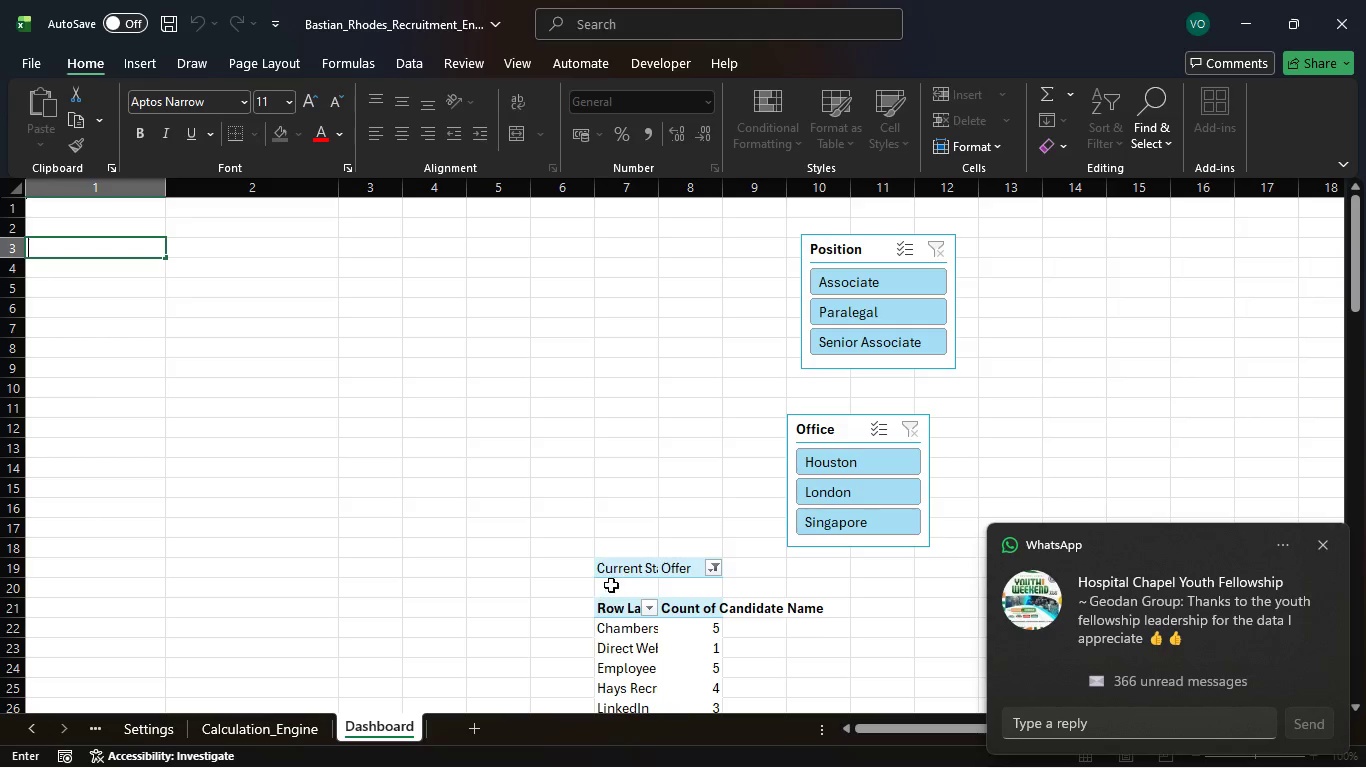 
left_click([612, 568])
 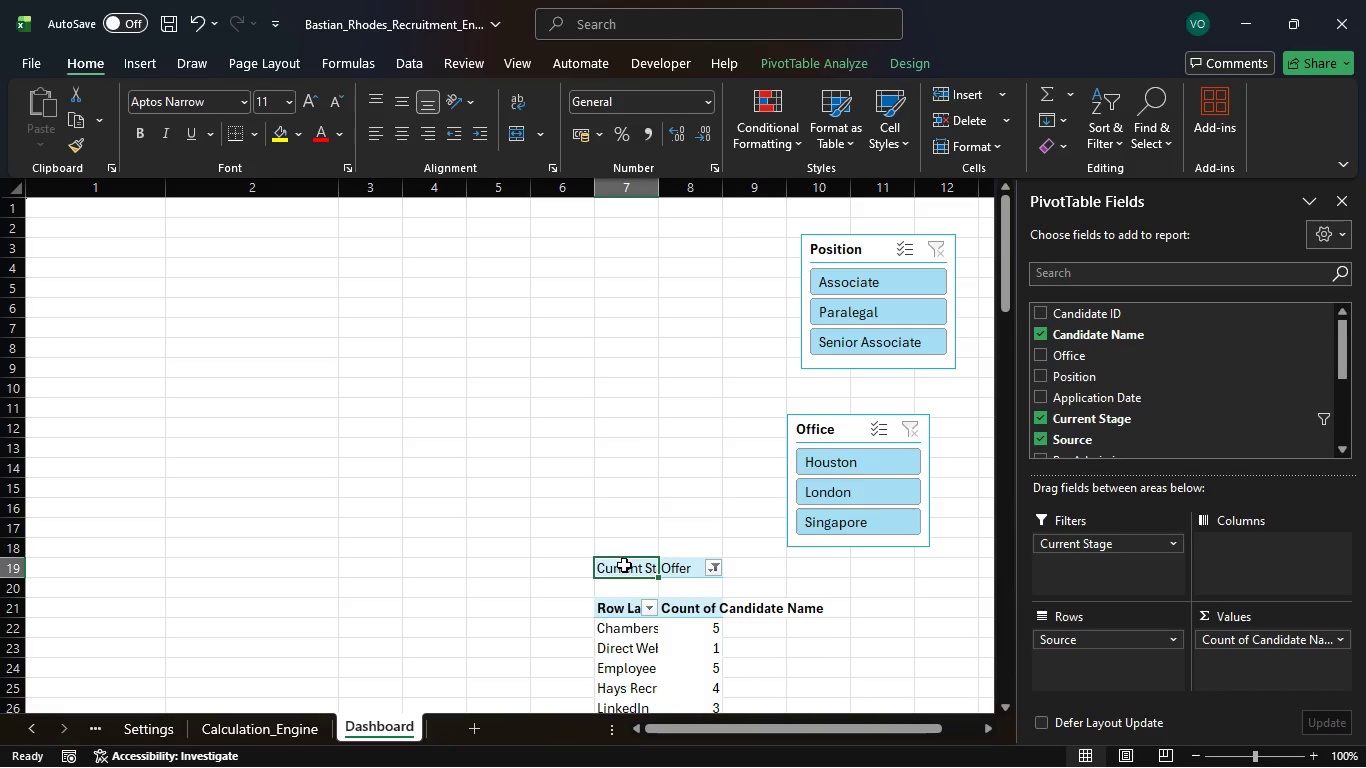 
left_click_drag(start_coordinate=[621, 568], to_coordinate=[719, 533])
 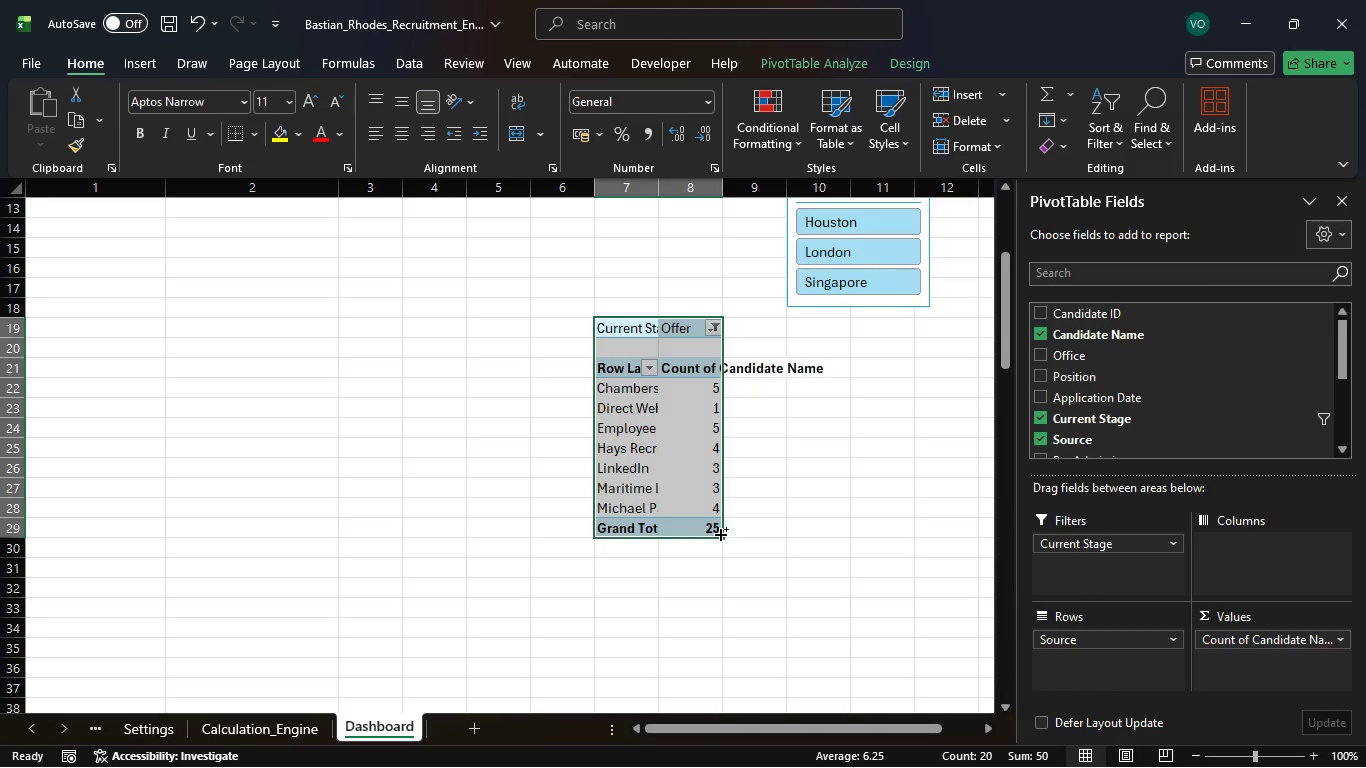 
key(Control+X)
 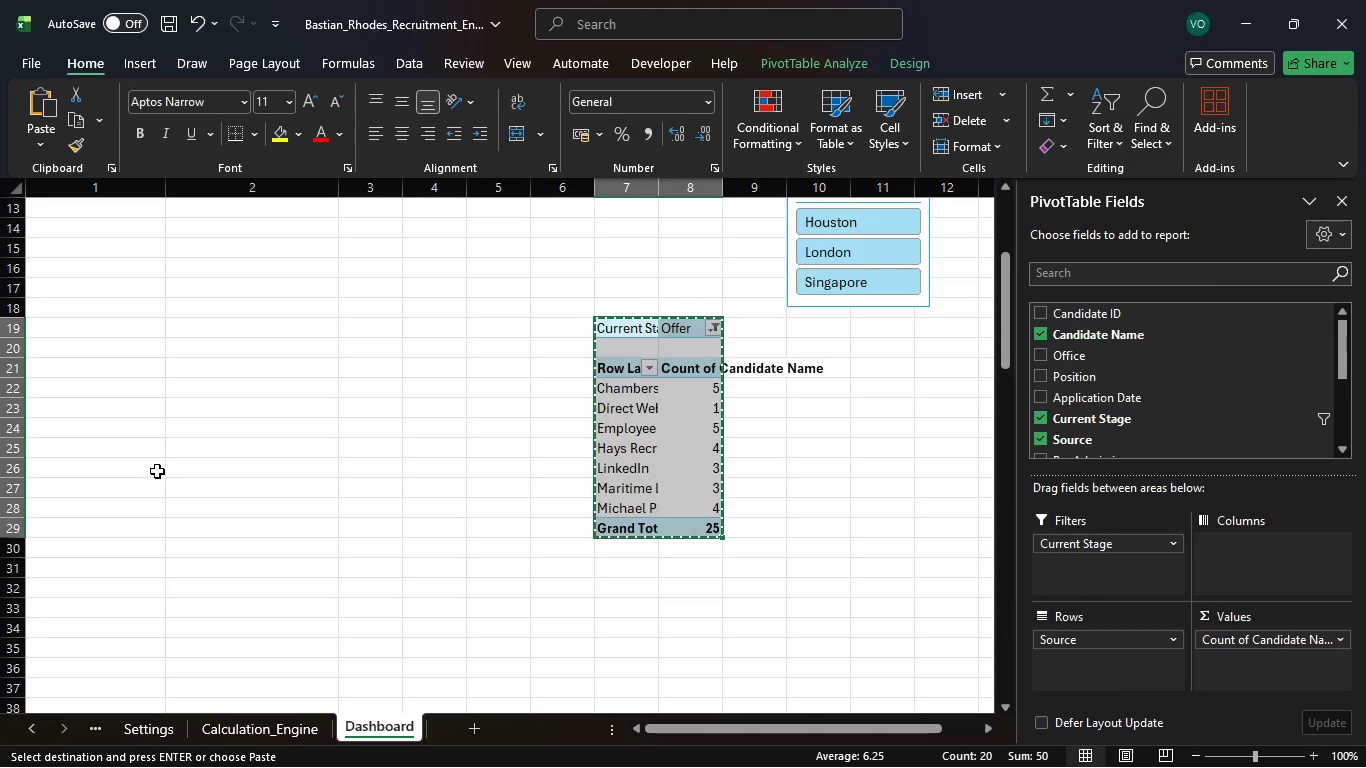 
scroll: coordinate [172, 455], scroll_direction: up, amount: 13.0
 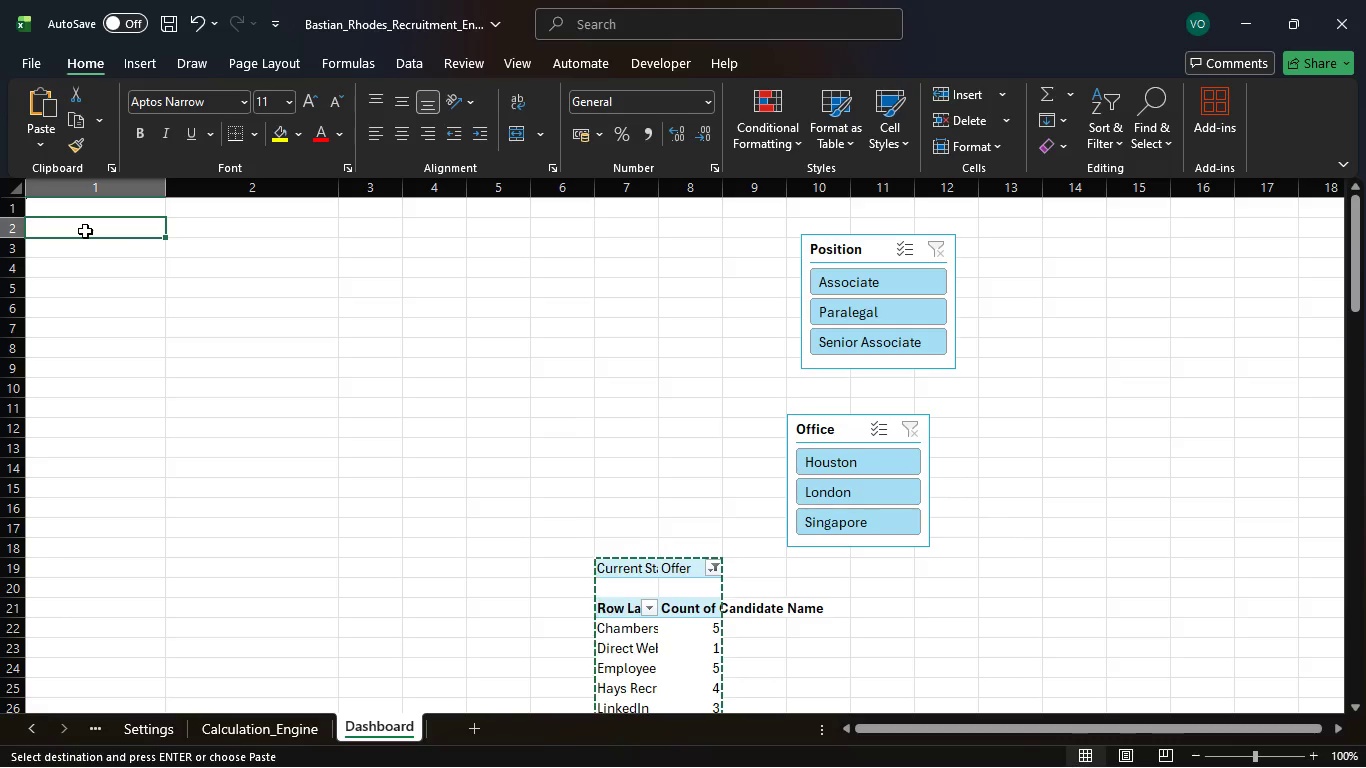 
key(Control+V)
 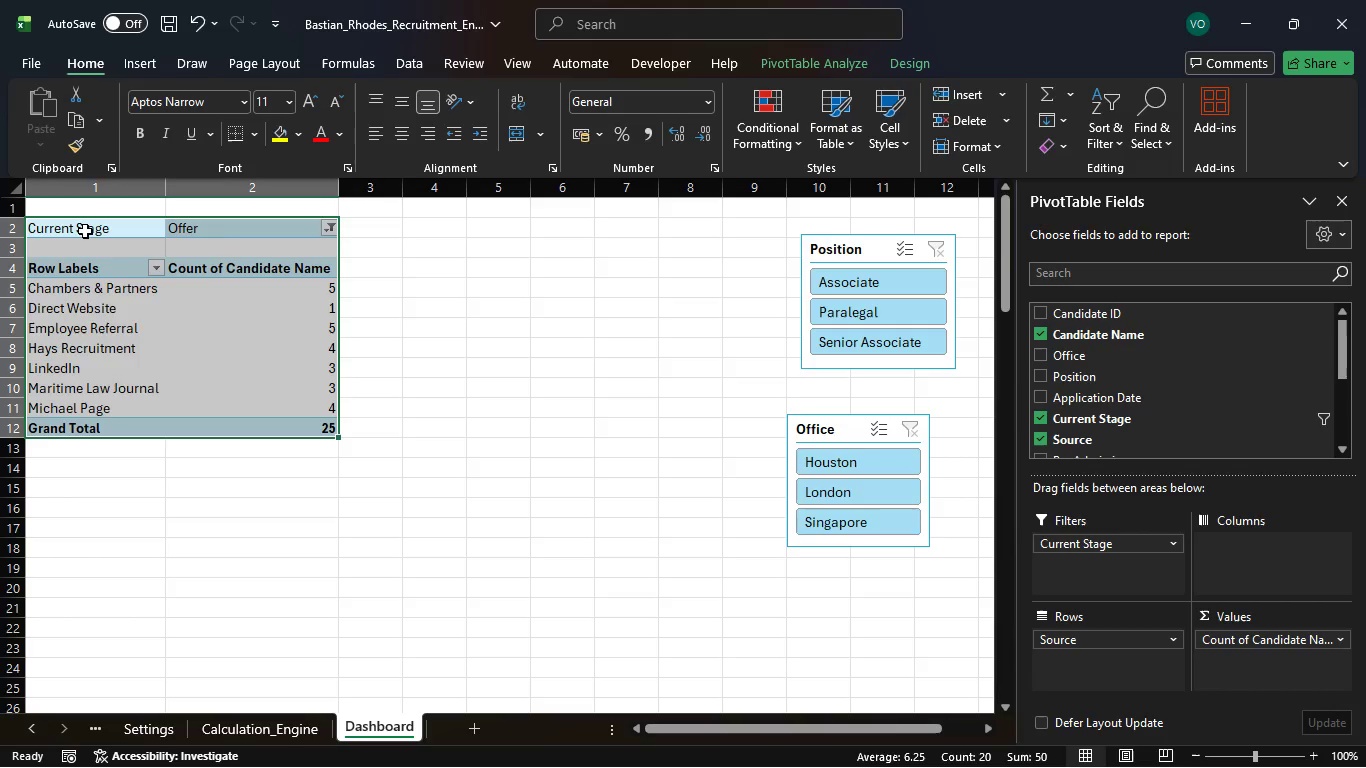 
key(Control+Z)
 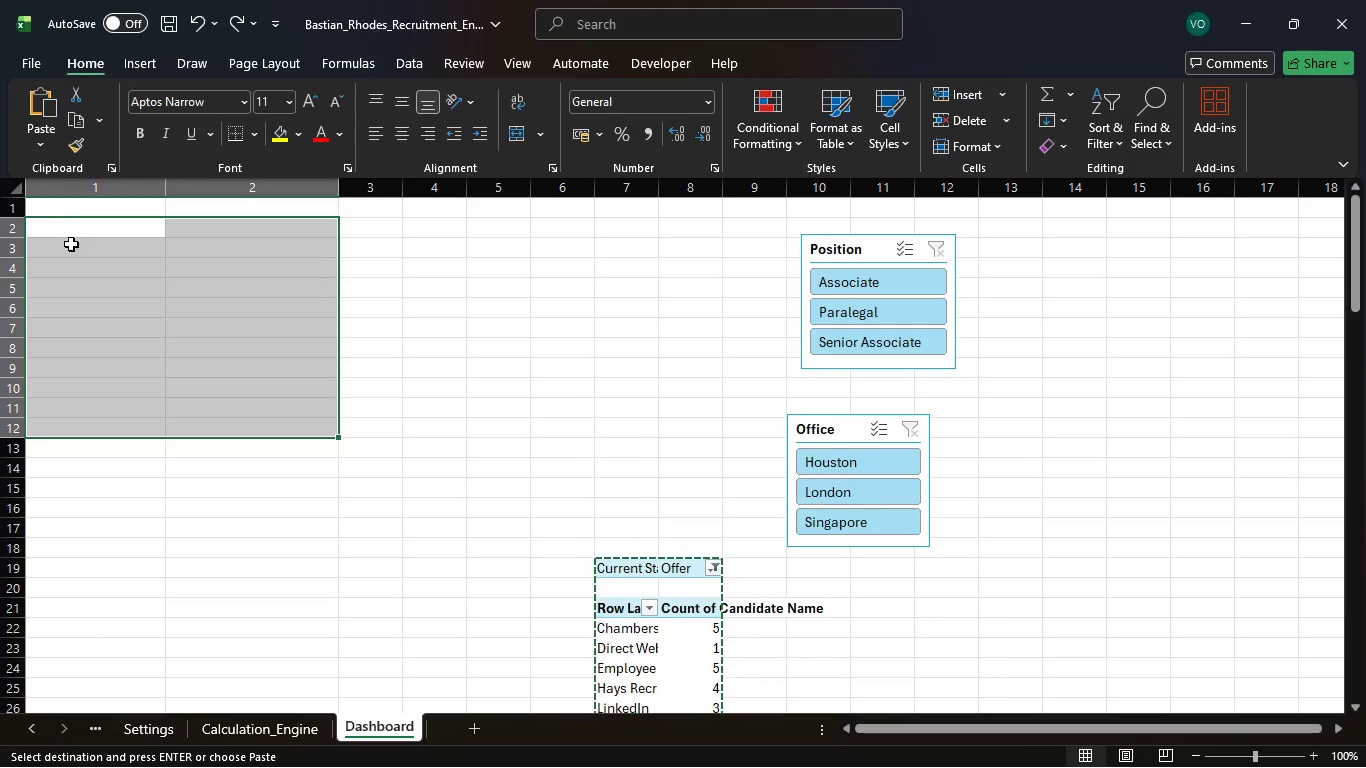 
left_click([71, 249])
 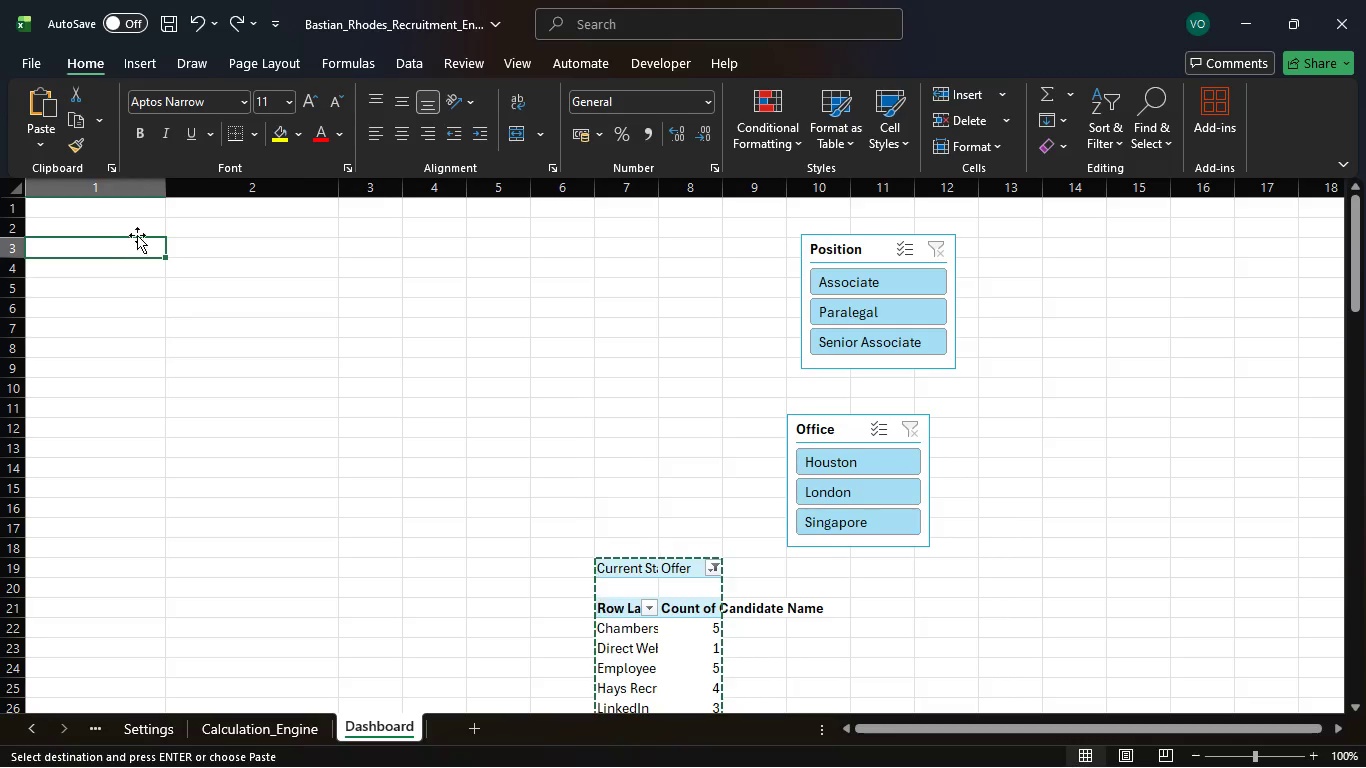 
left_click([110, 268])
 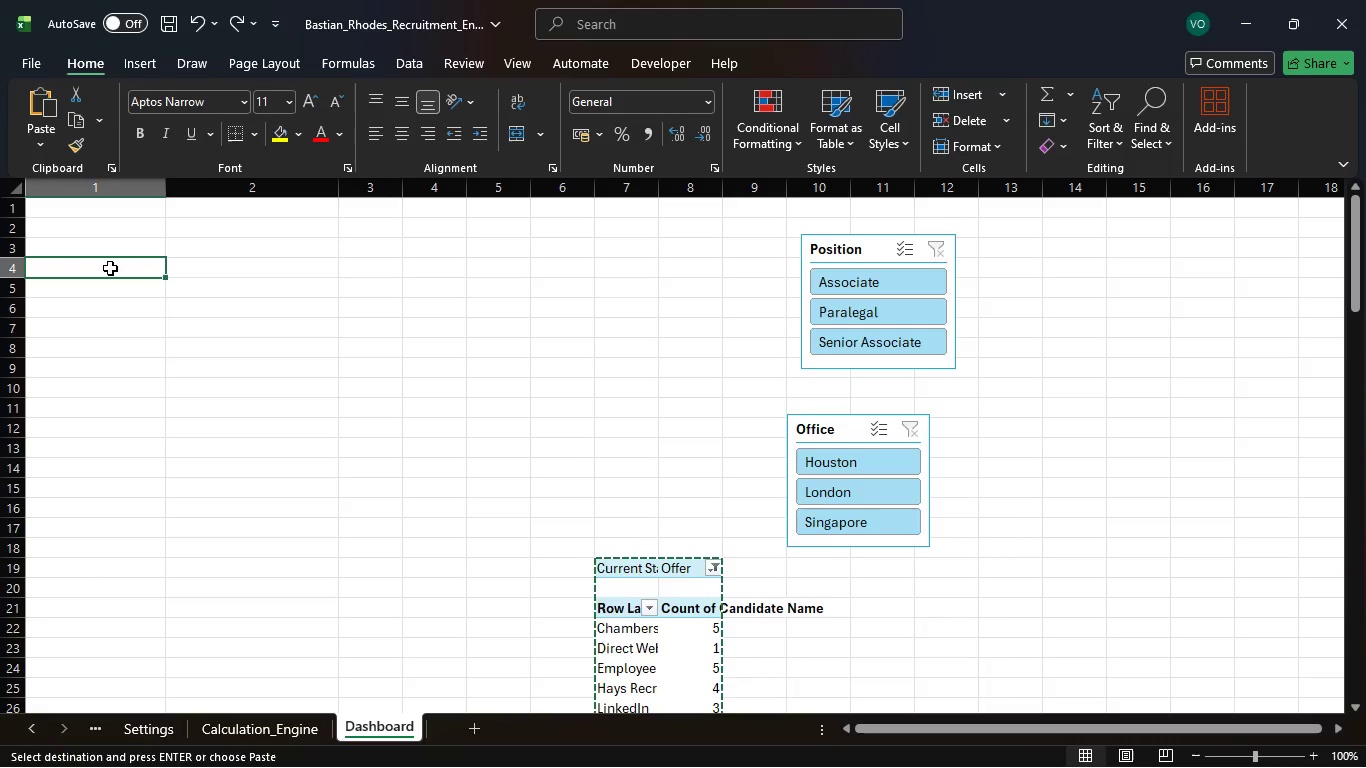 
key(Control+V)
 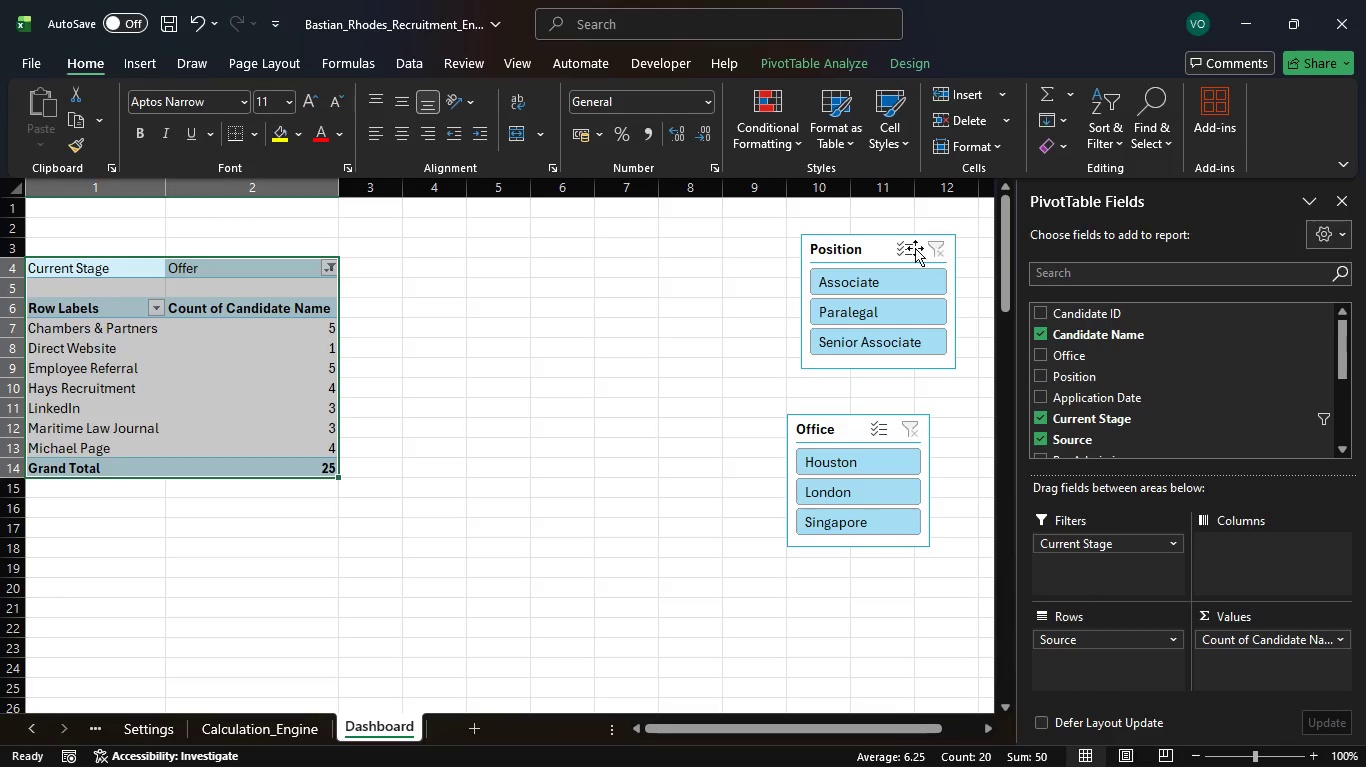 
left_click_drag(start_coordinate=[882, 246], to_coordinate=[95, 499])
 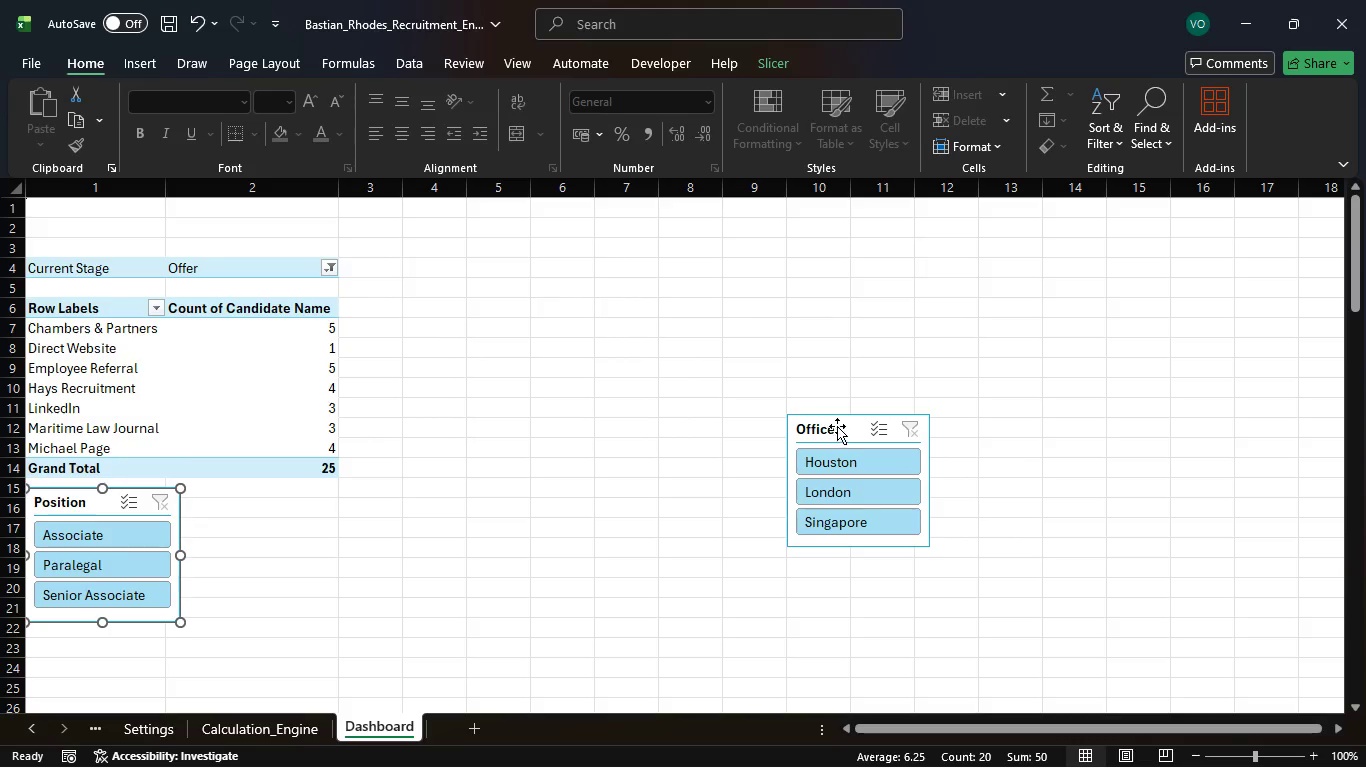 
left_click_drag(start_coordinate=[852, 427], to_coordinate=[255, 500])
 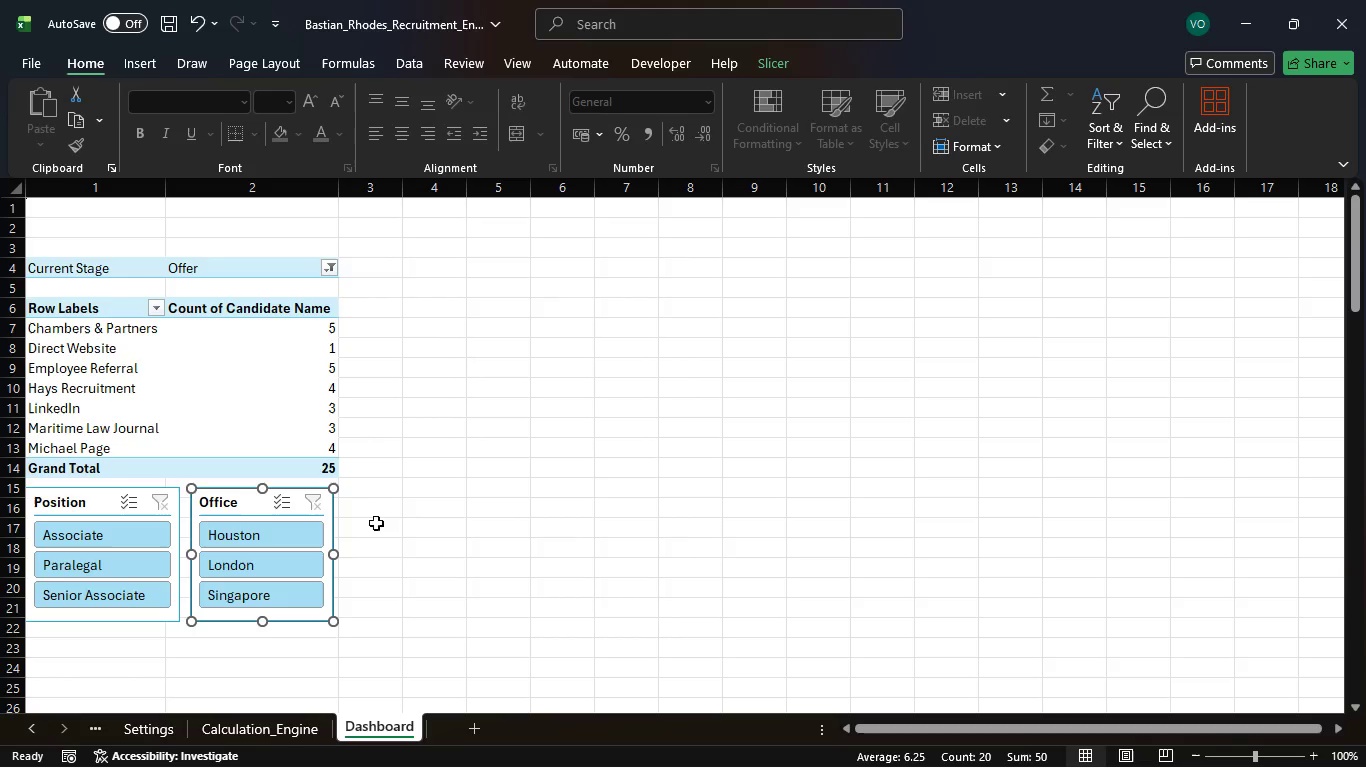 
wait(32.25)
 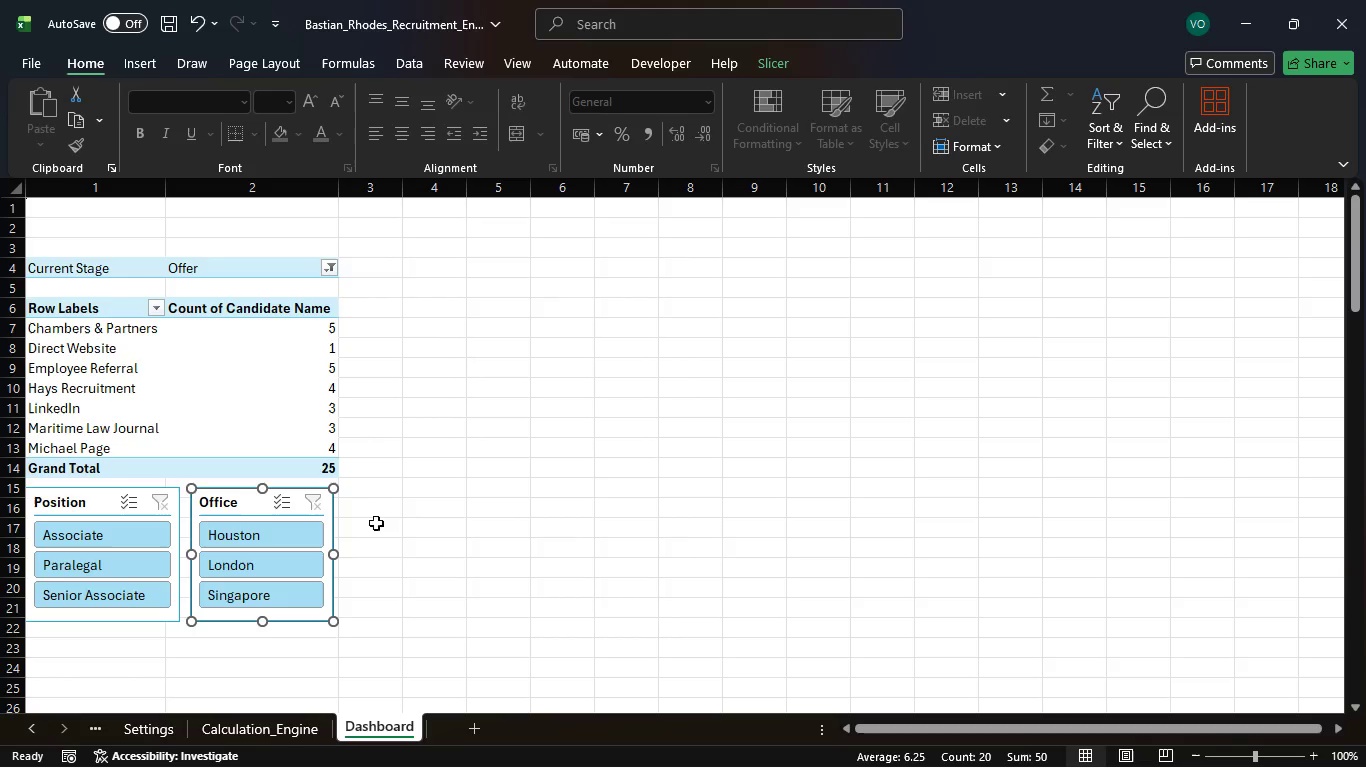 
left_click([83, 334])
 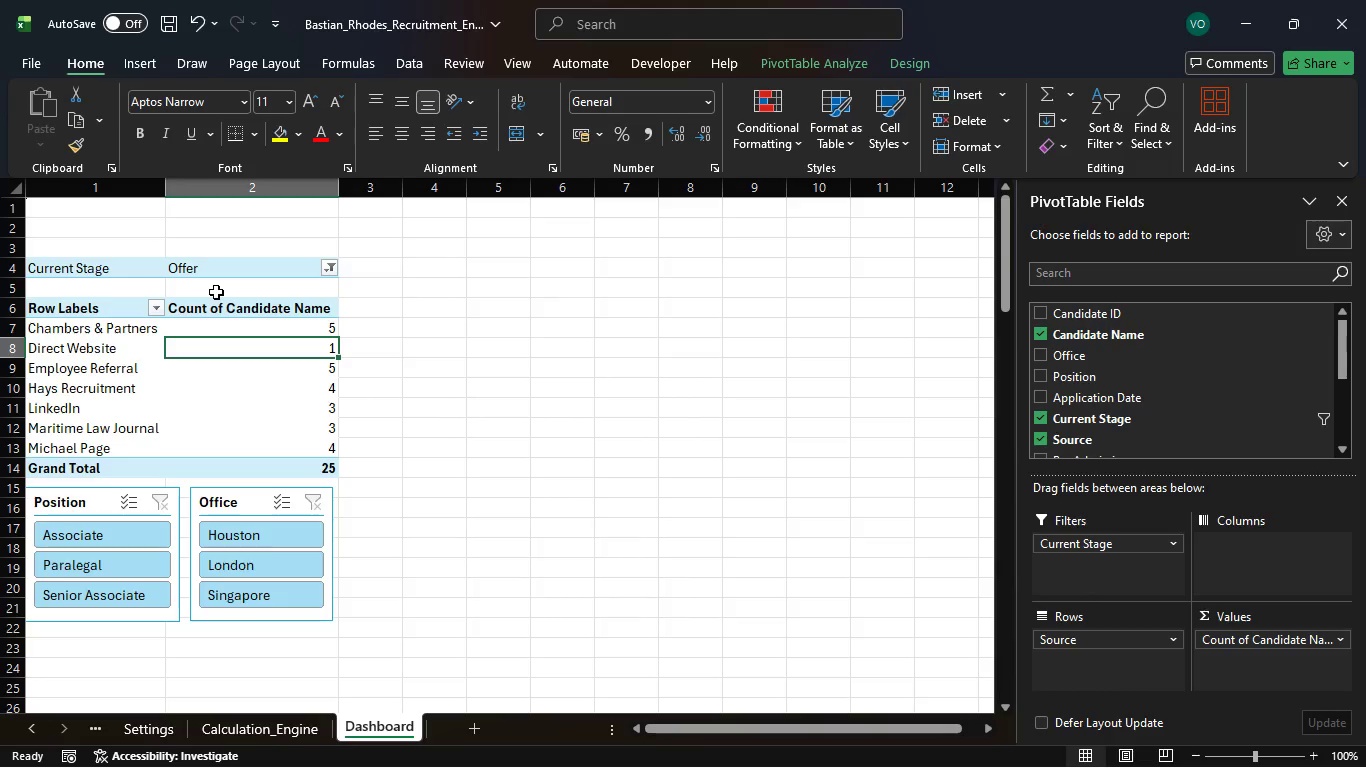 
wait(39.11)
 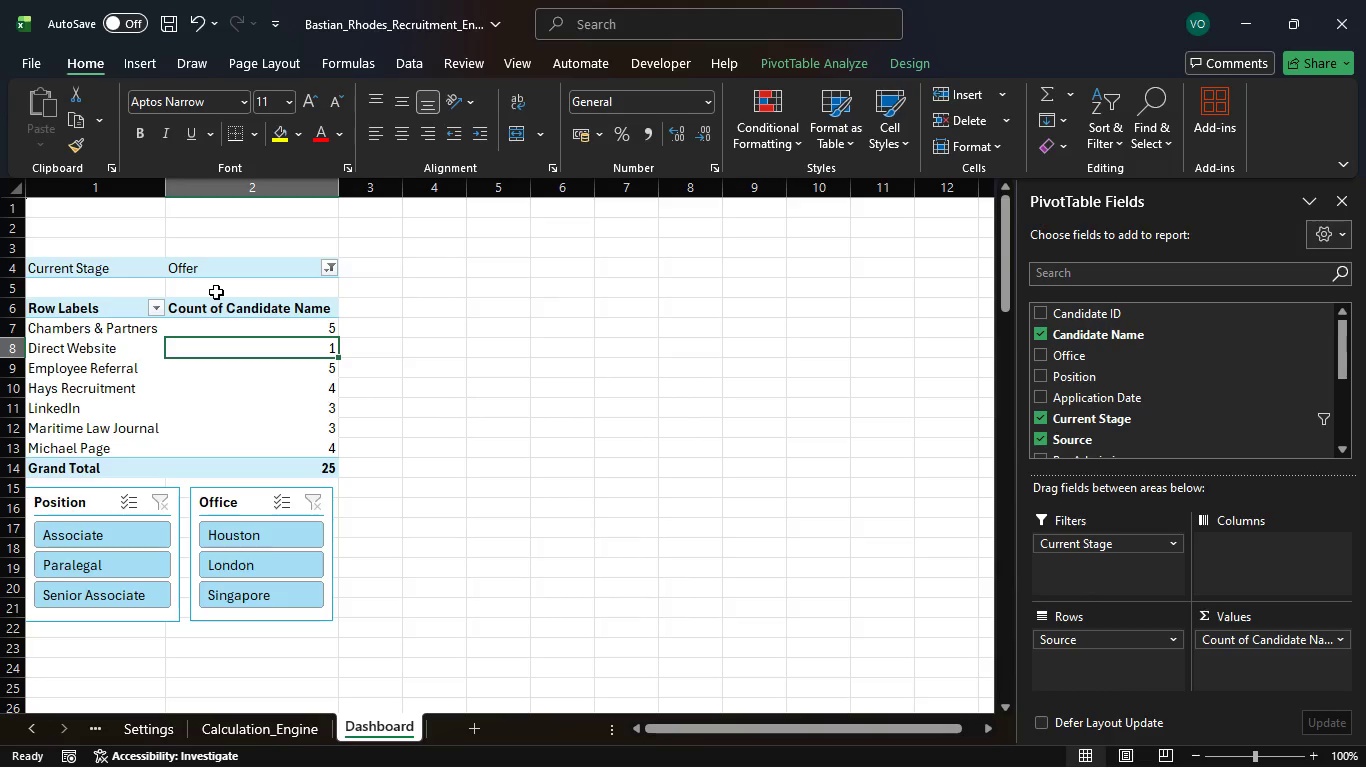 
left_click([1324, 557])
 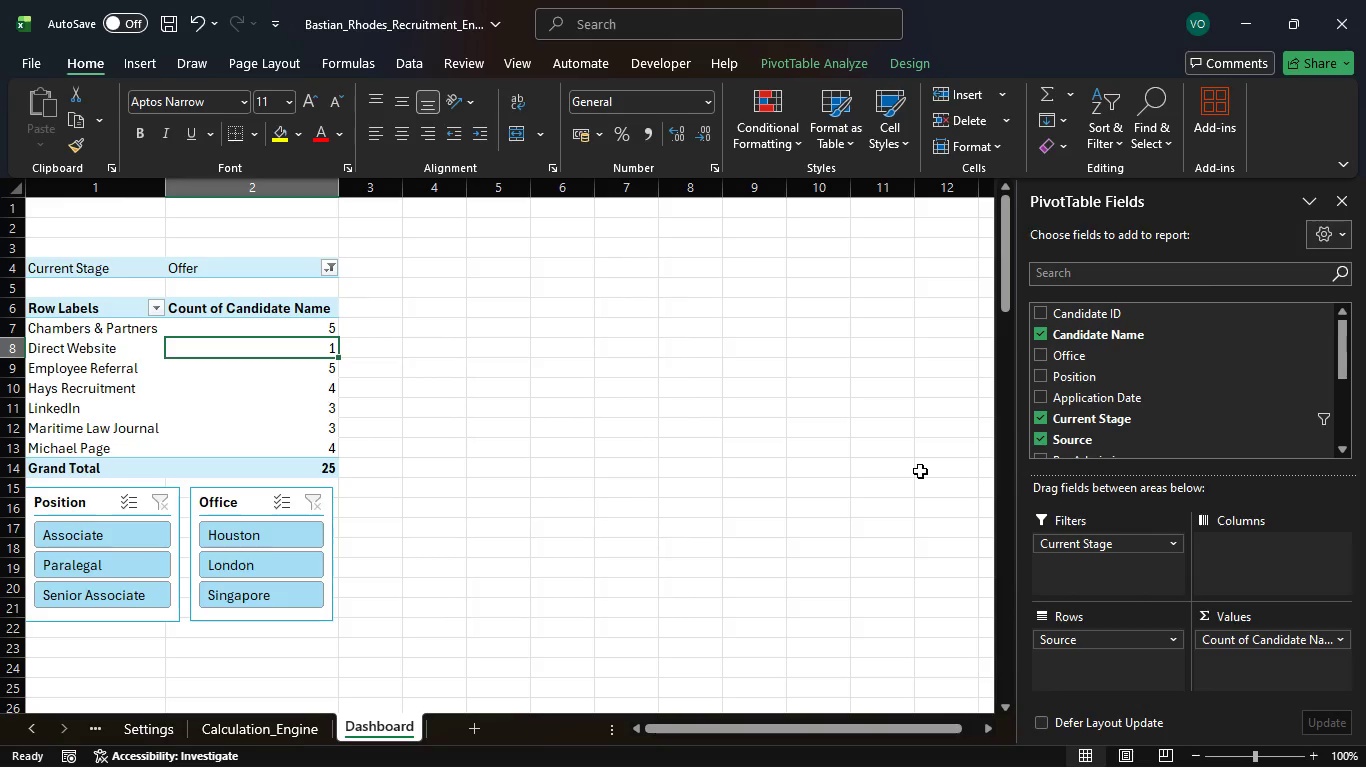 
wait(6.92)
 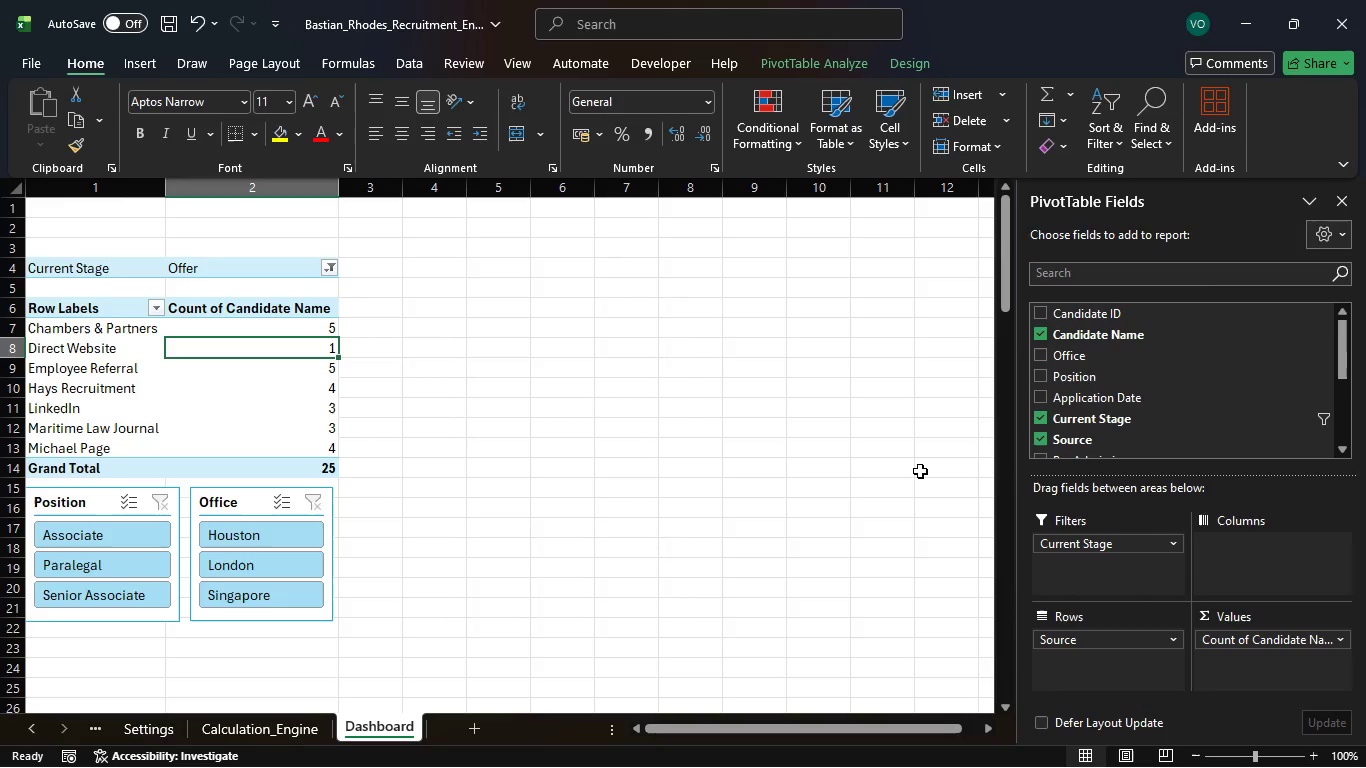 
mouse_move([285, 730])
 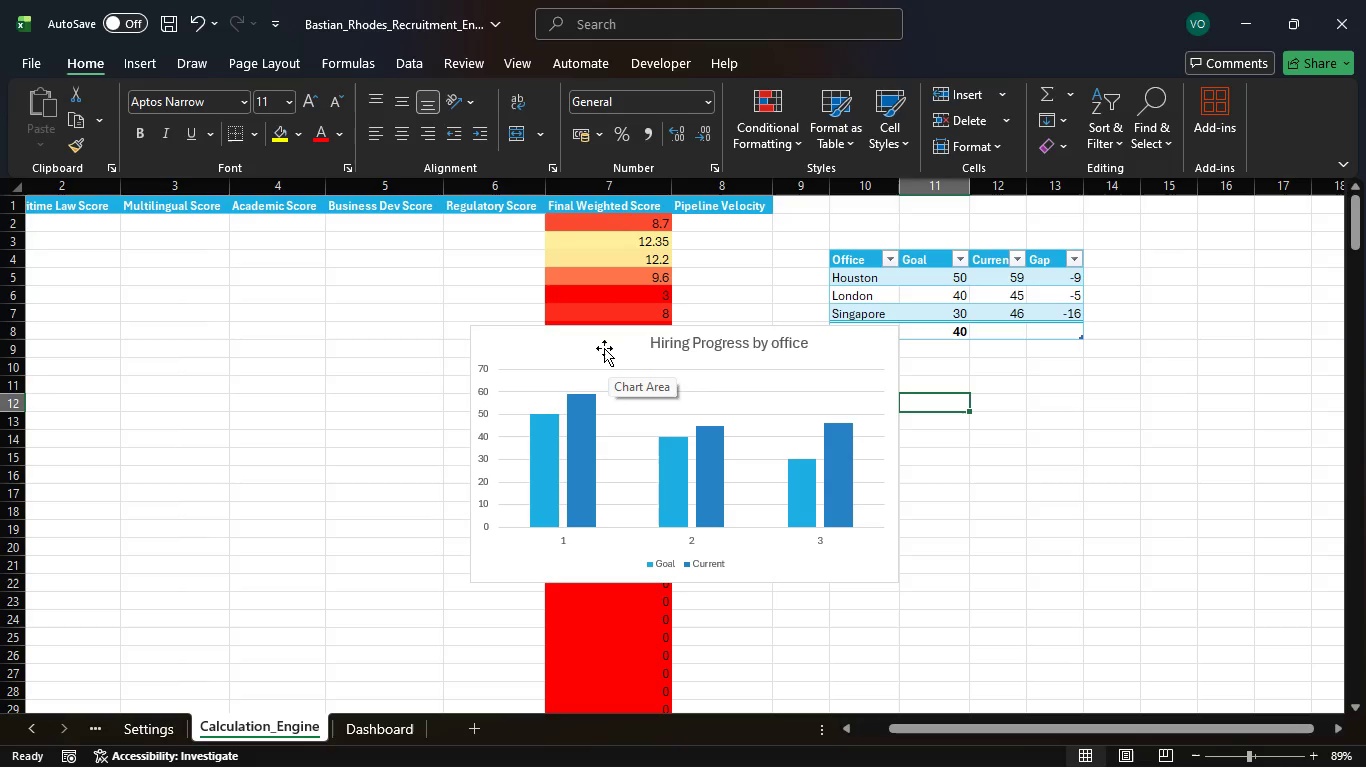 
left_click([604, 348])
 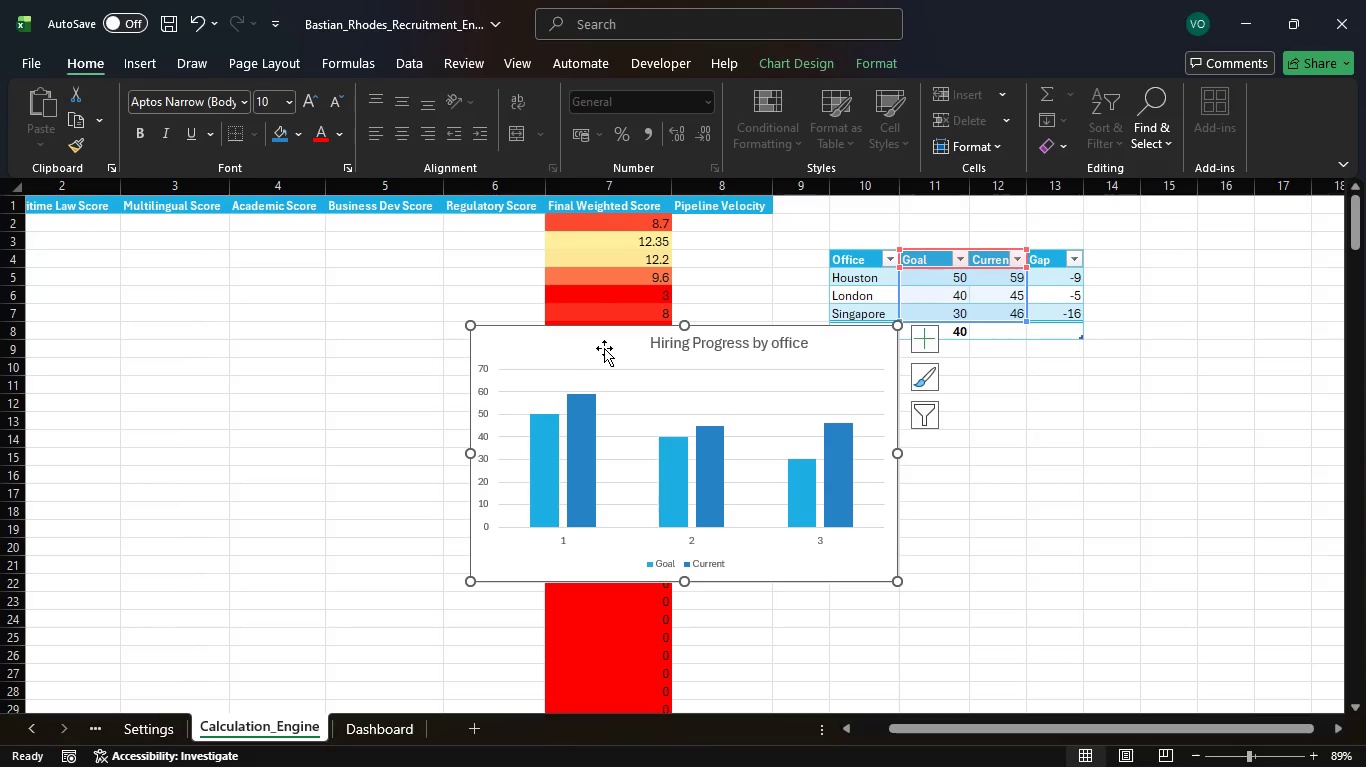 
key(Control+X)
 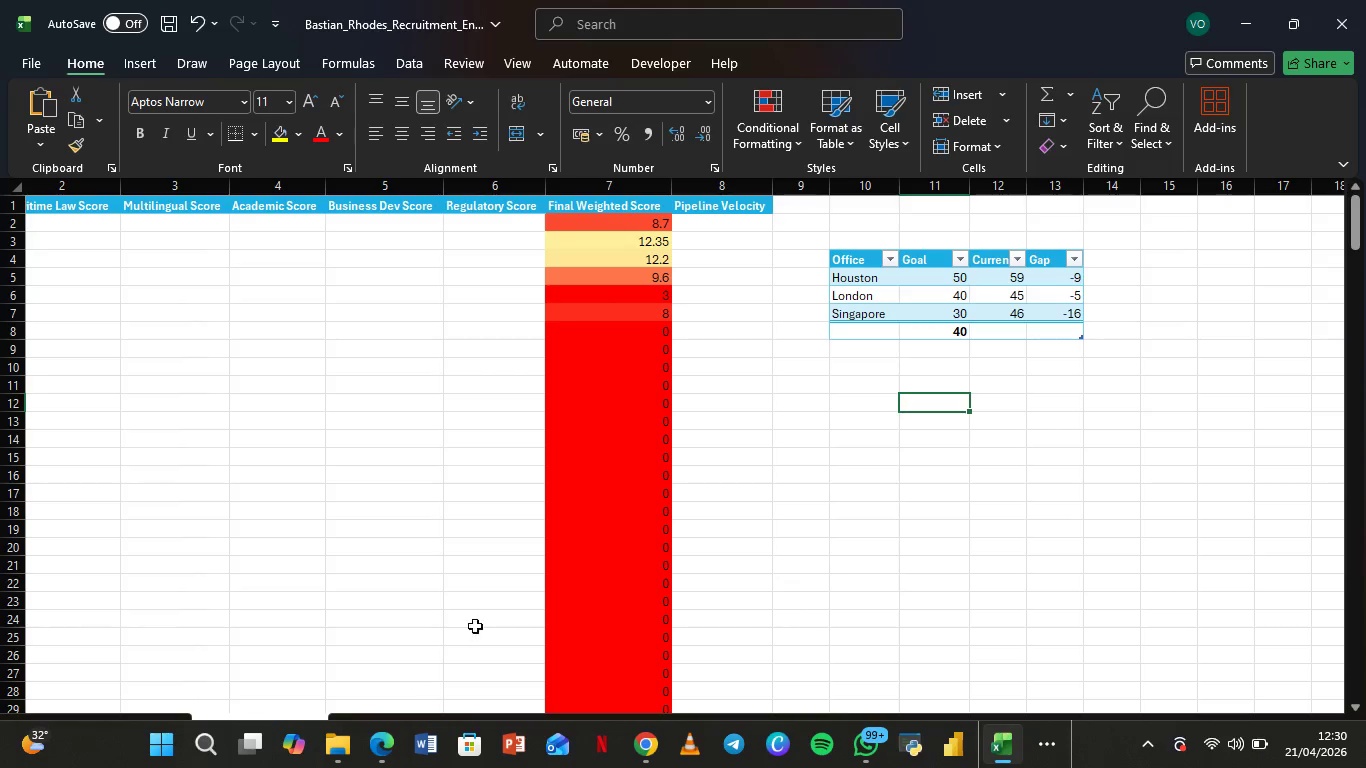 
left_click([394, 717])
 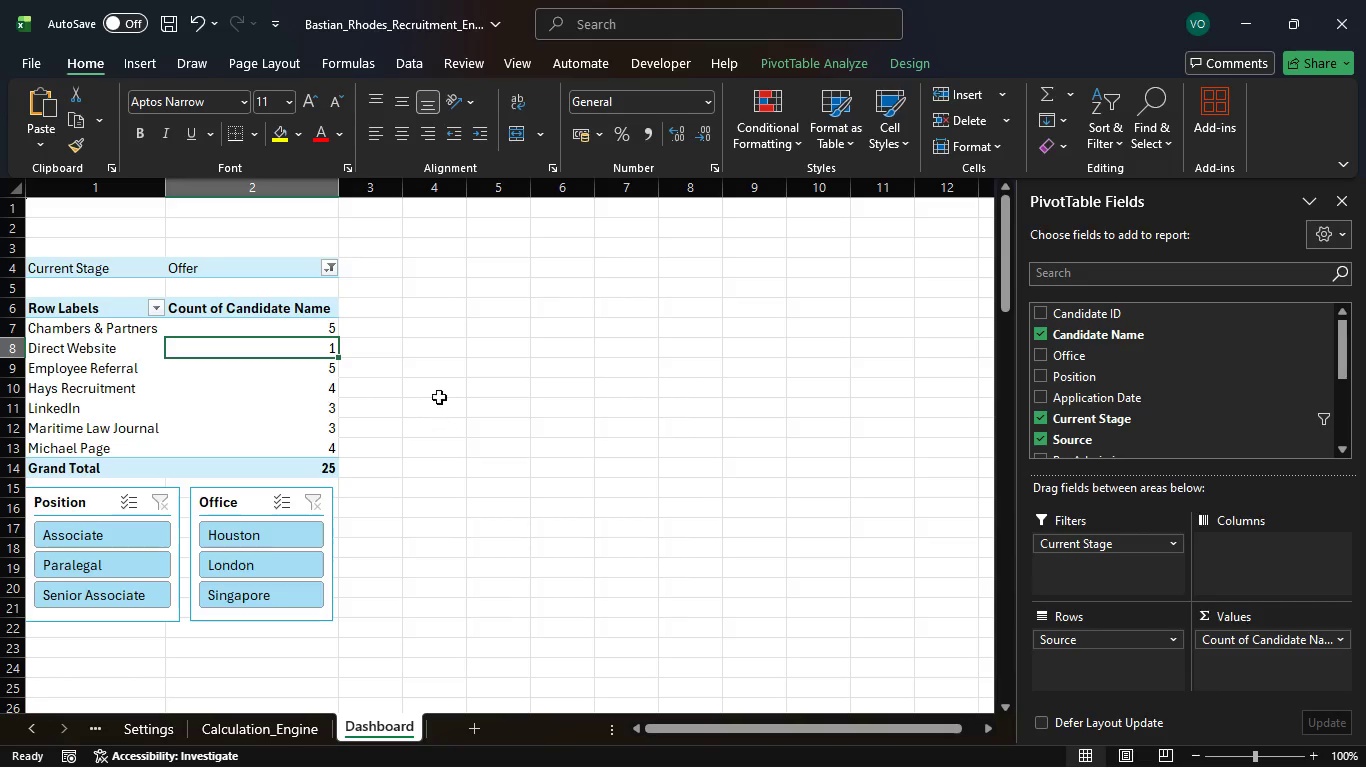 
left_click([442, 383])
 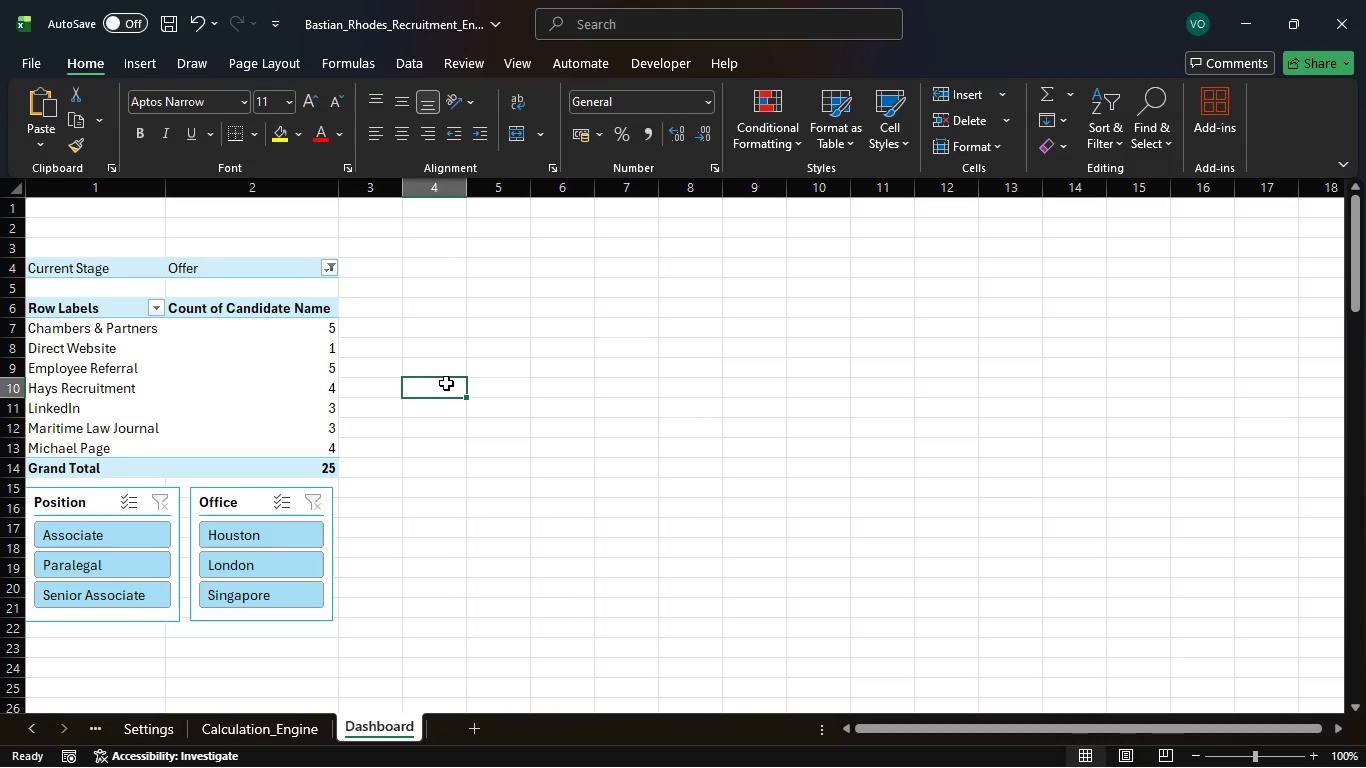 
key(Control+V)
 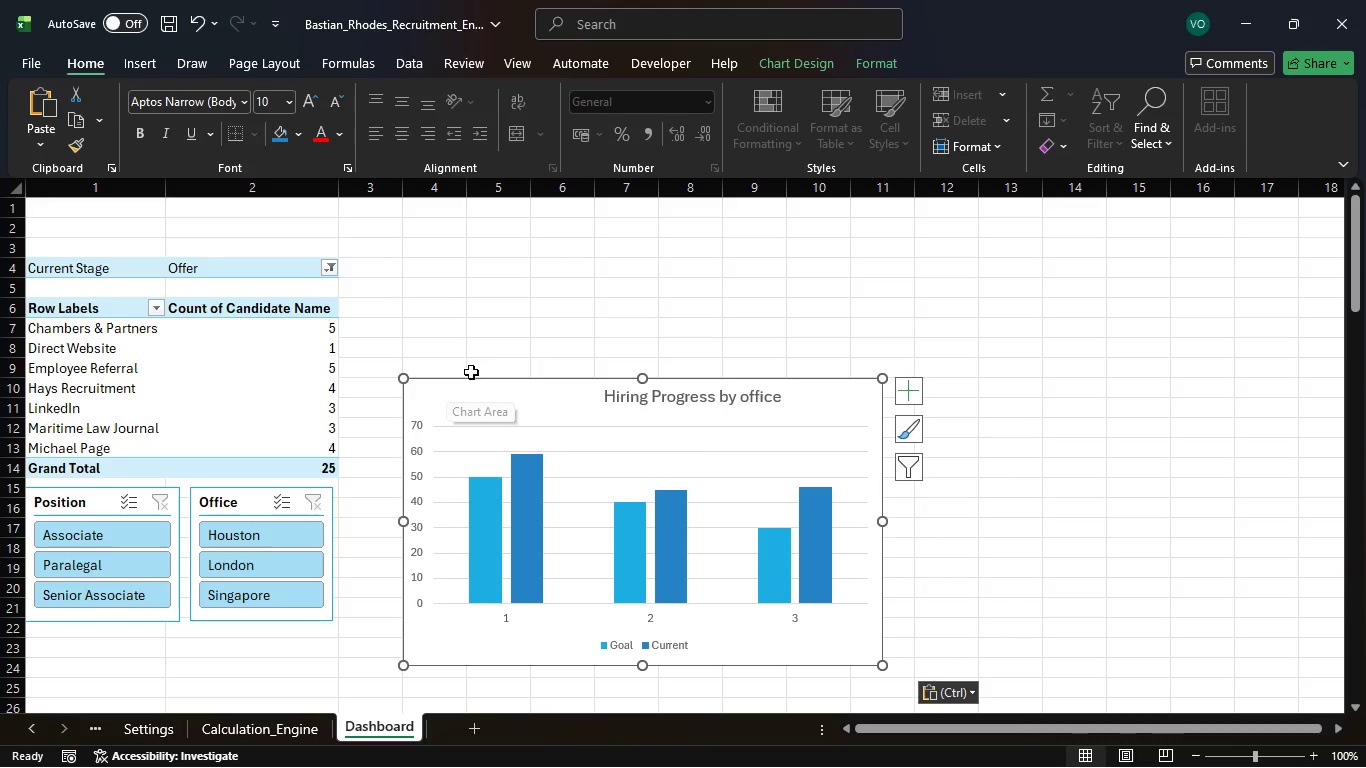 
left_click_drag(start_coordinate=[478, 385], to_coordinate=[421, 265])
 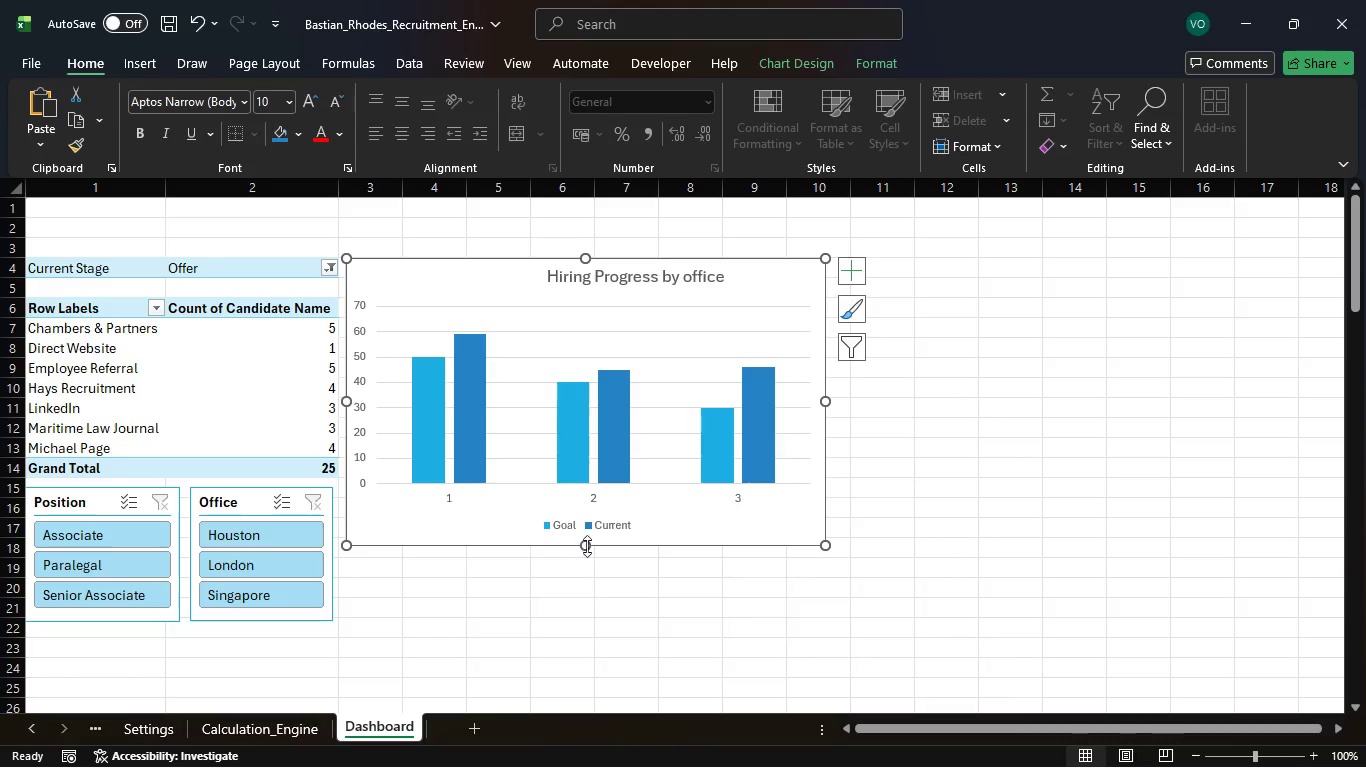 
left_click_drag(start_coordinate=[587, 546], to_coordinate=[578, 621])
 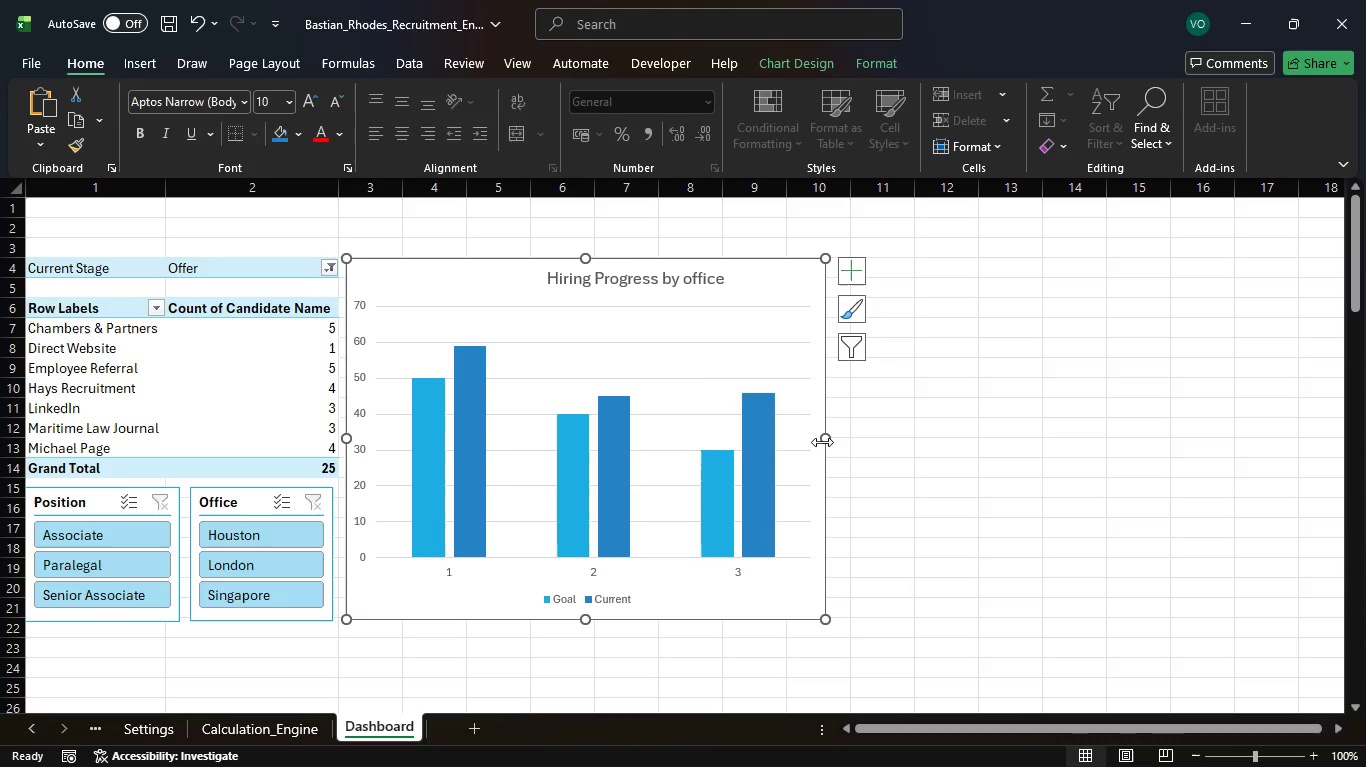 
left_click_drag(start_coordinate=[822, 442], to_coordinate=[765, 438])
 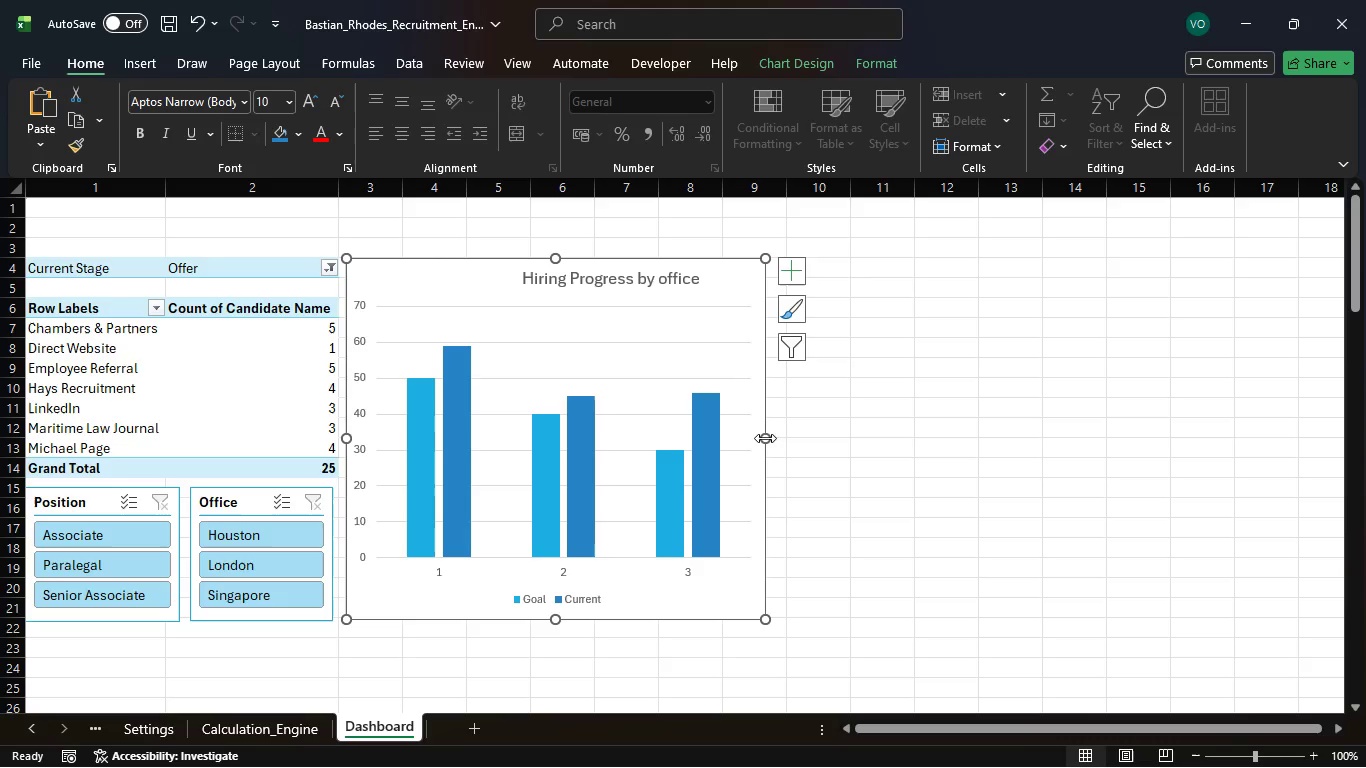 
left_click_drag(start_coordinate=[765, 438], to_coordinate=[740, 434])
 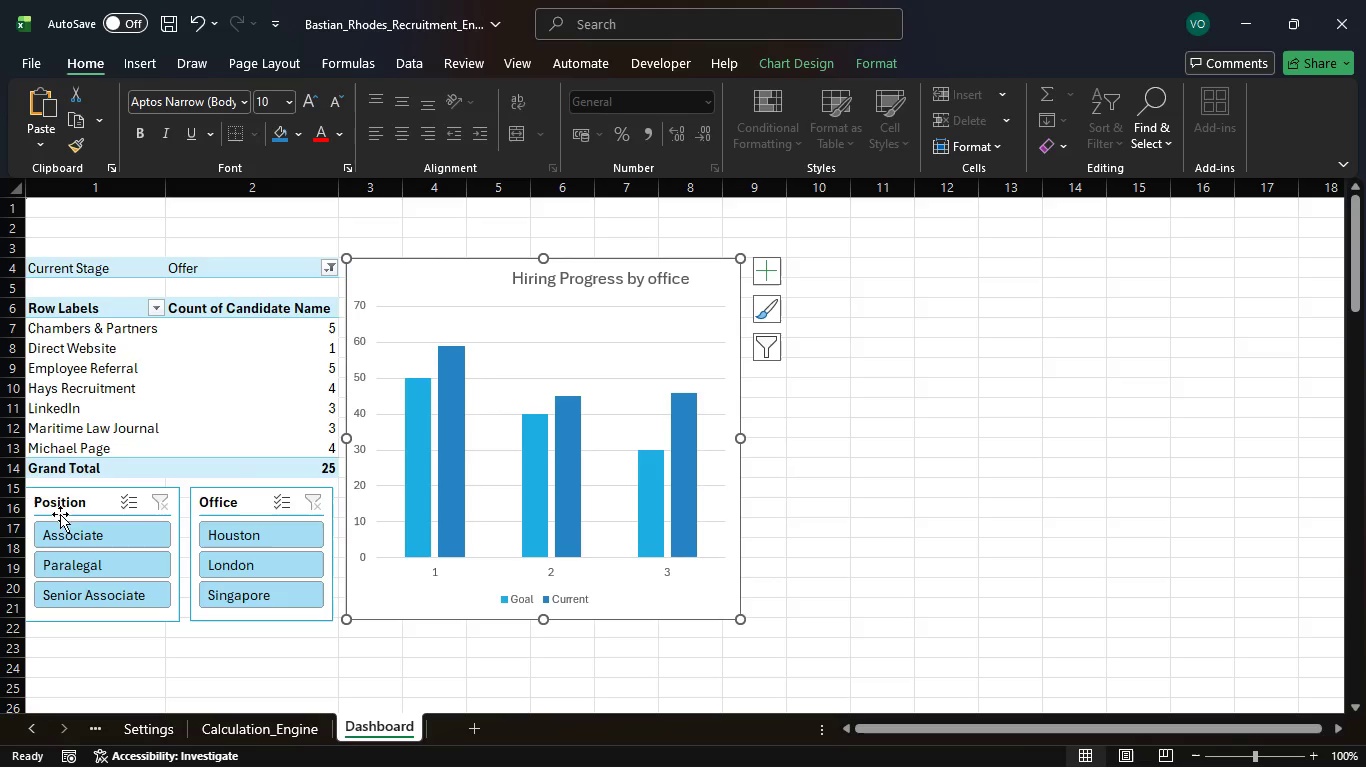 
mouse_move([84, 538])
 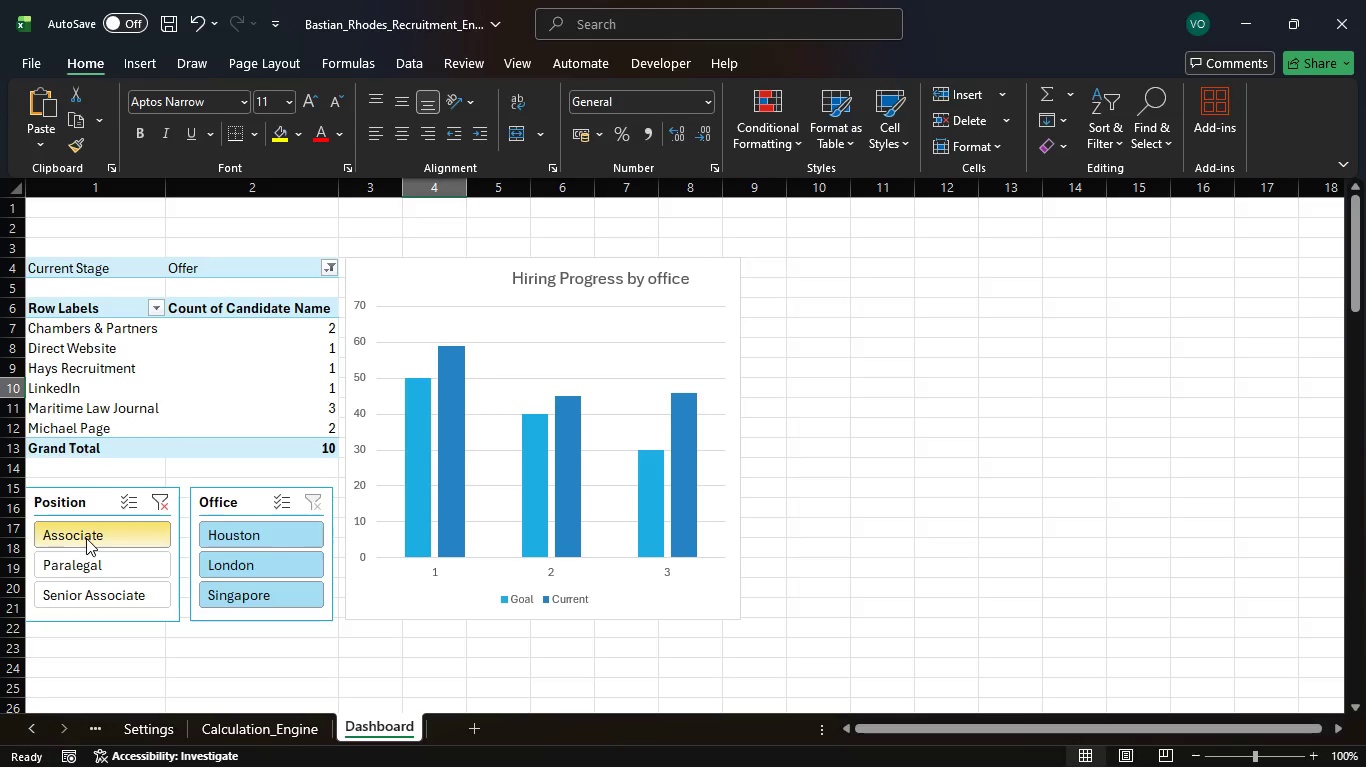 
left_click([86, 538])
 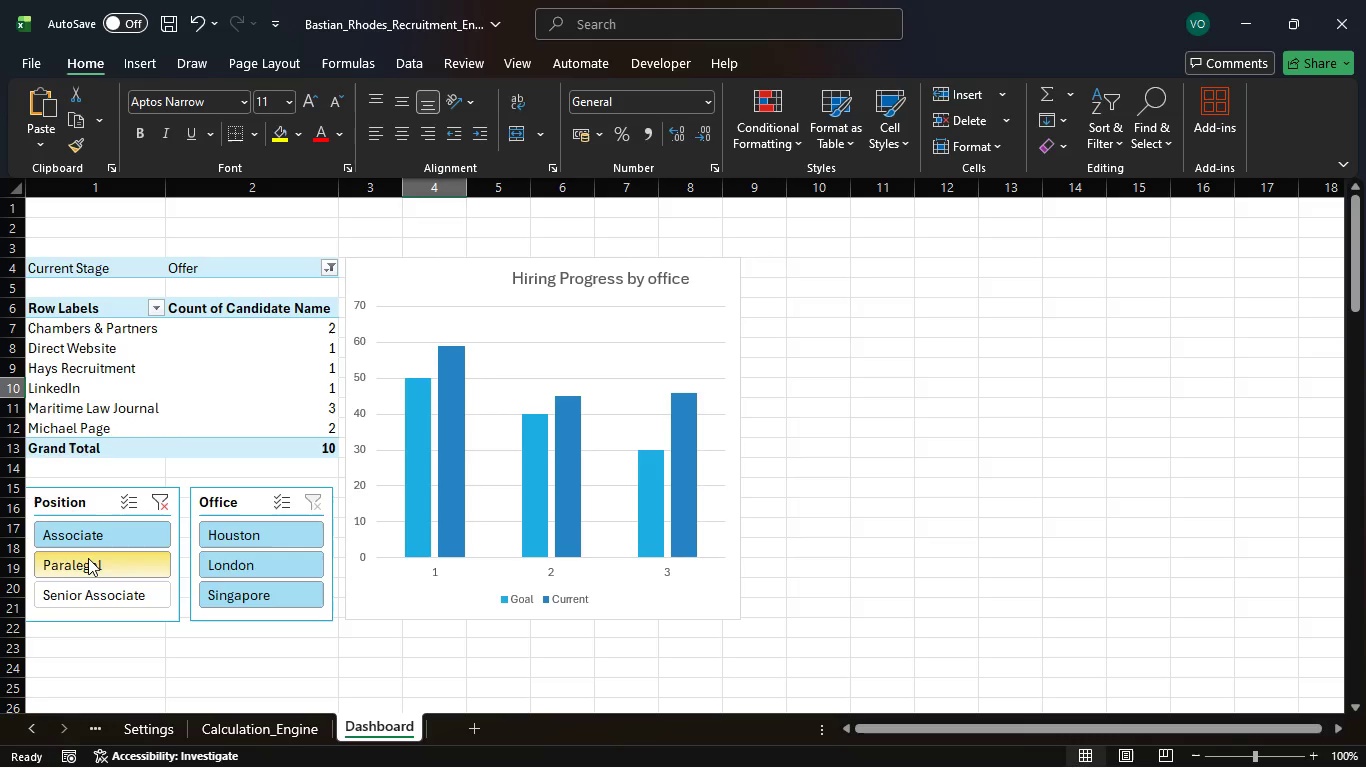 
left_click([88, 558])
 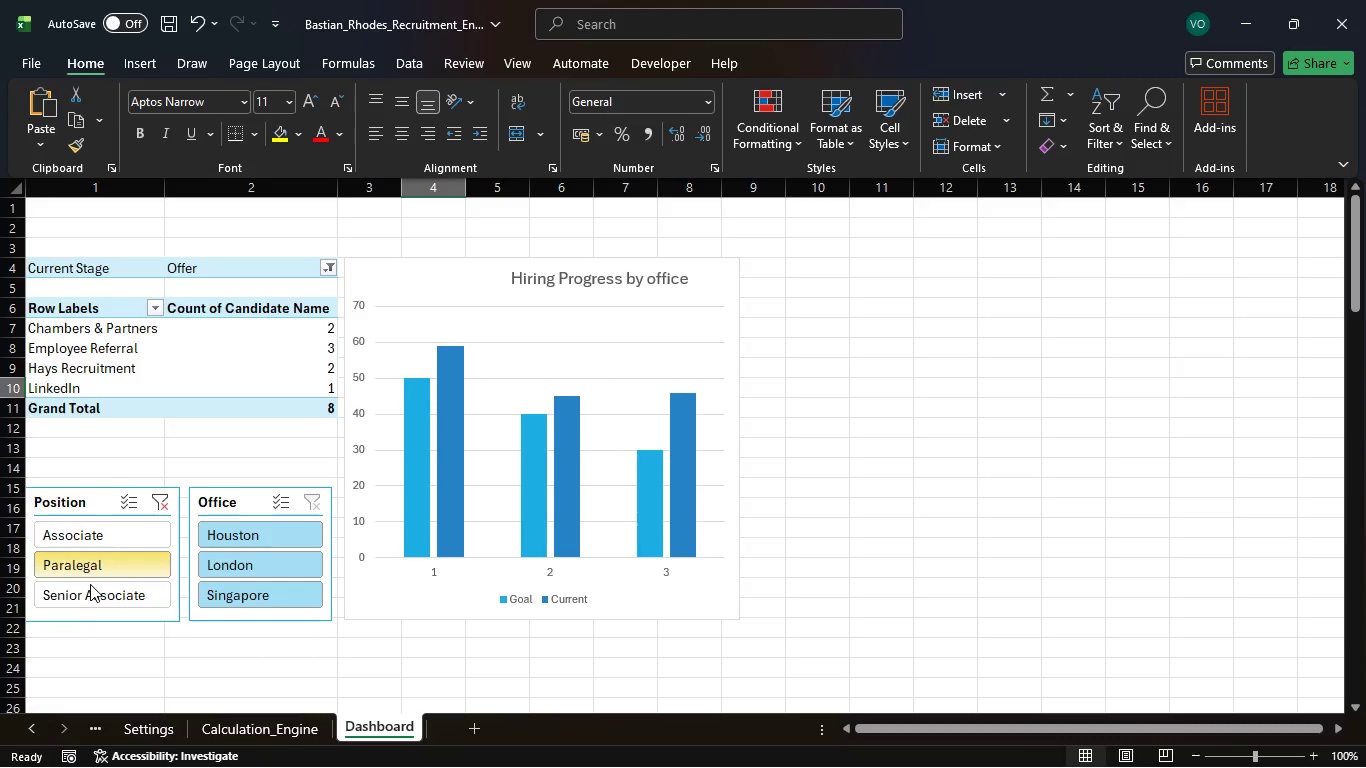 
left_click([90, 593])
 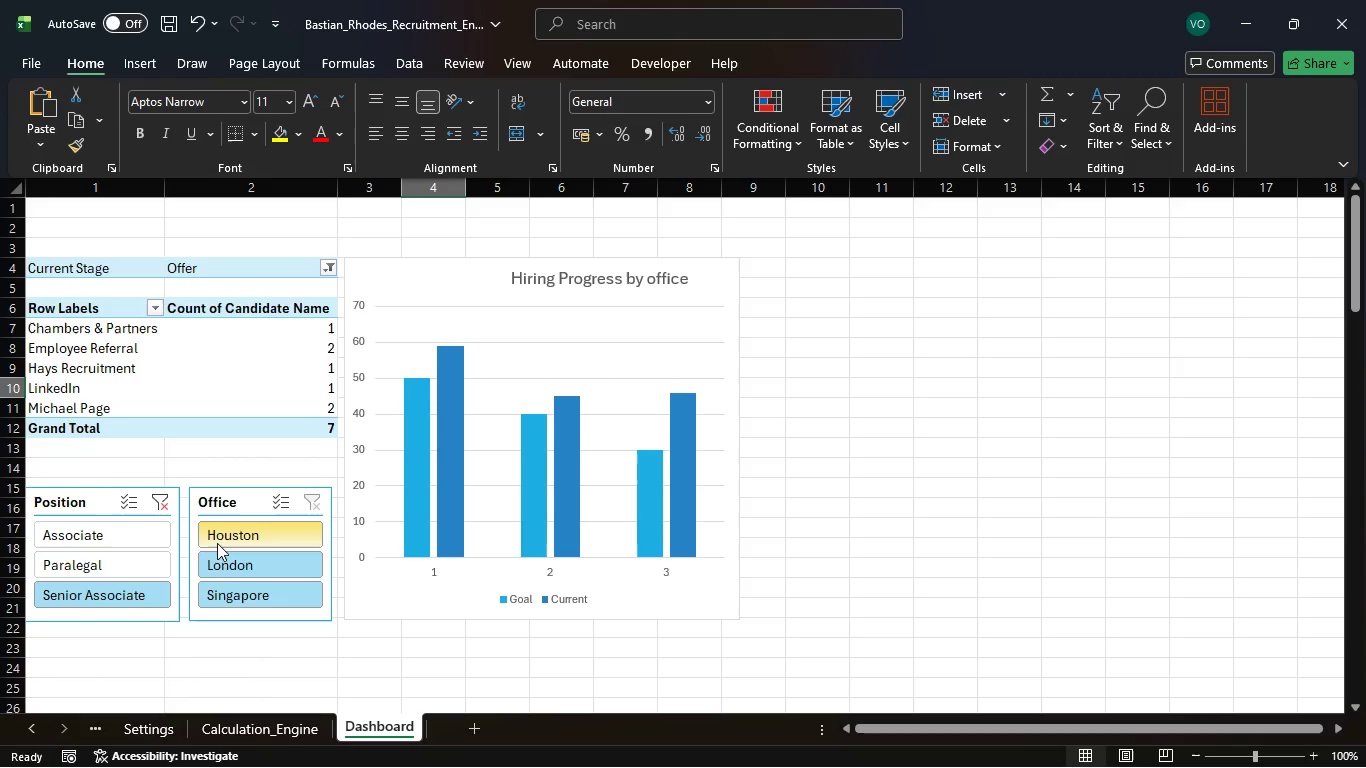 
left_click([225, 540])
 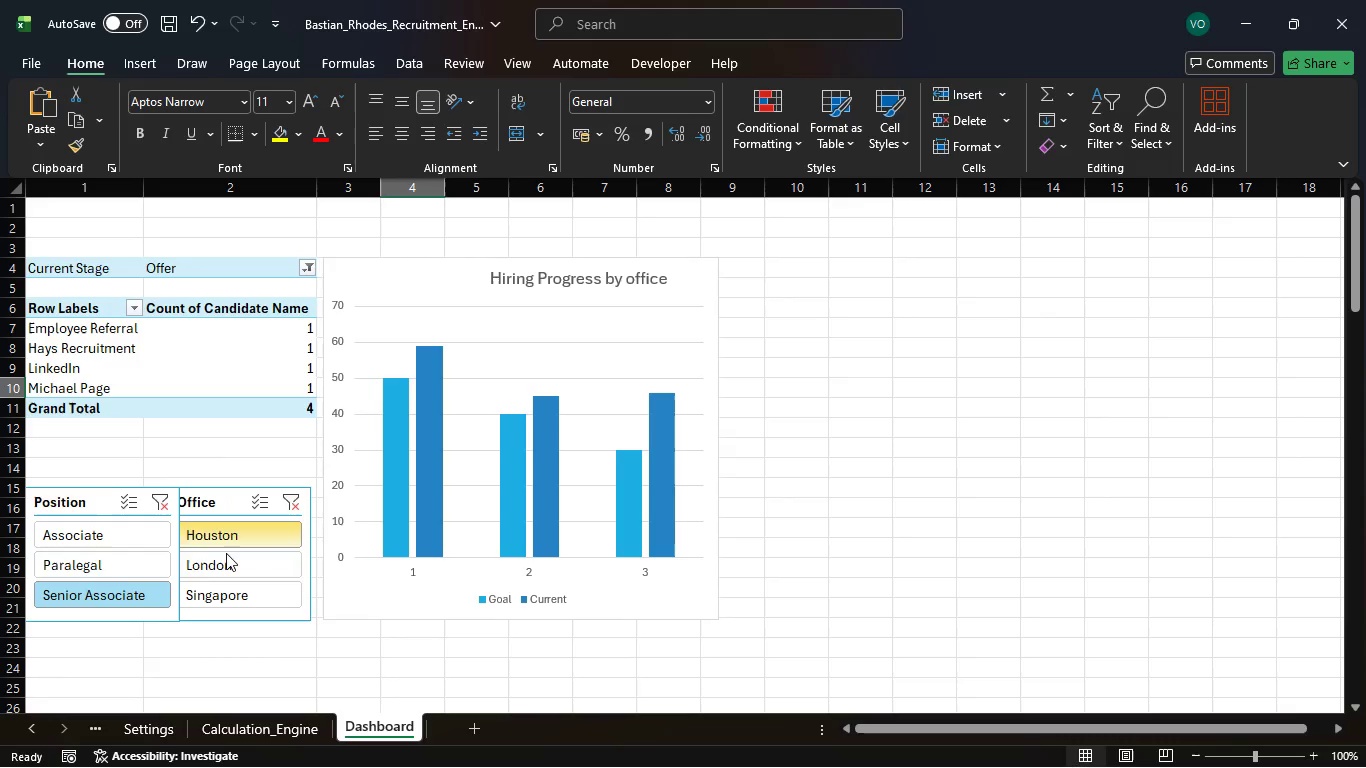 
left_click([228, 563])
 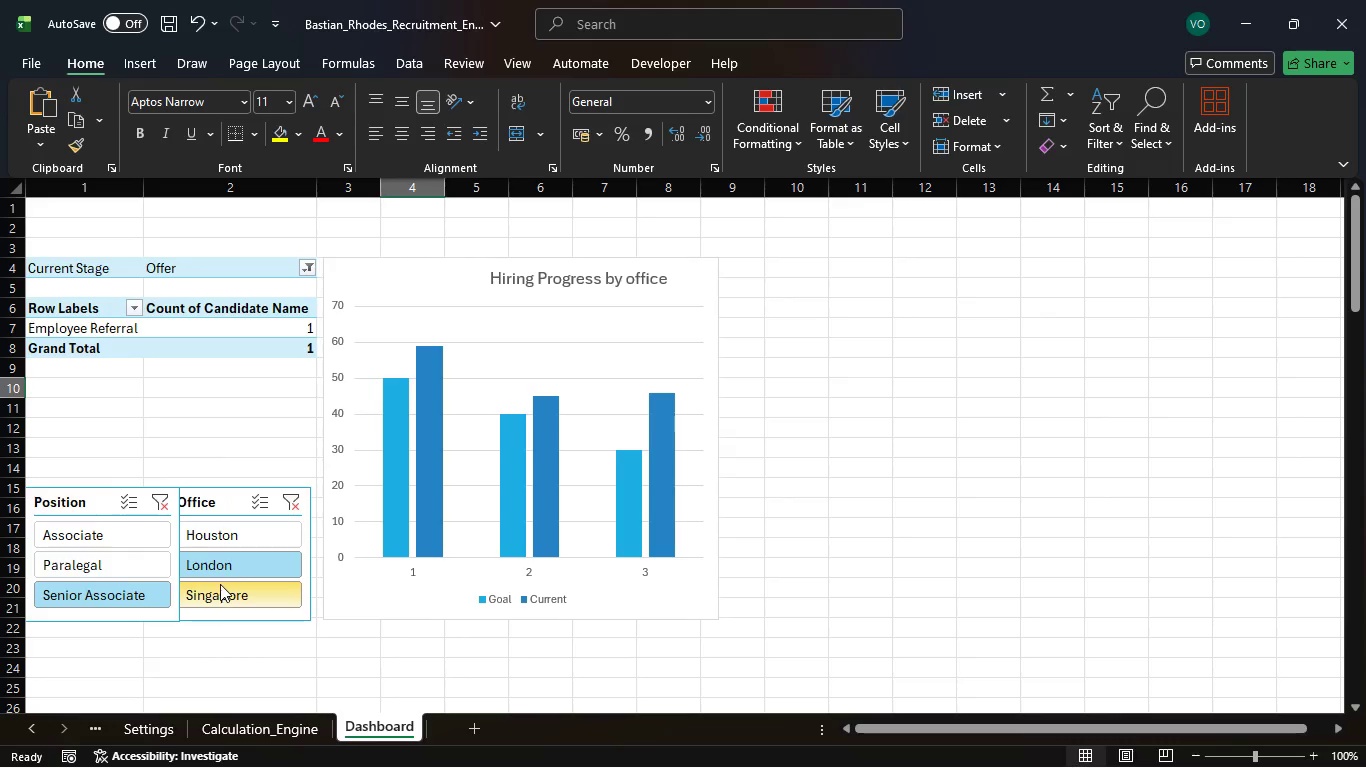 
left_click([220, 588])
 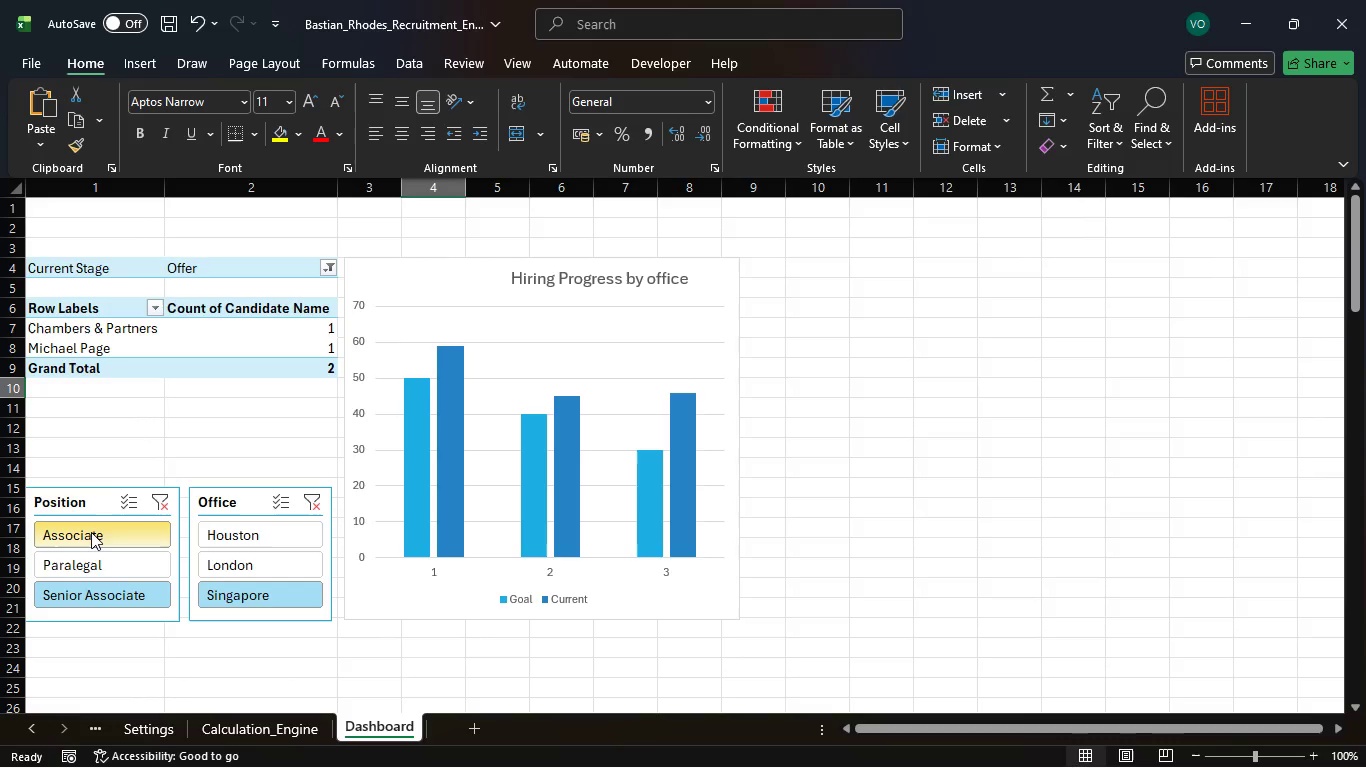 
wait(9.76)
 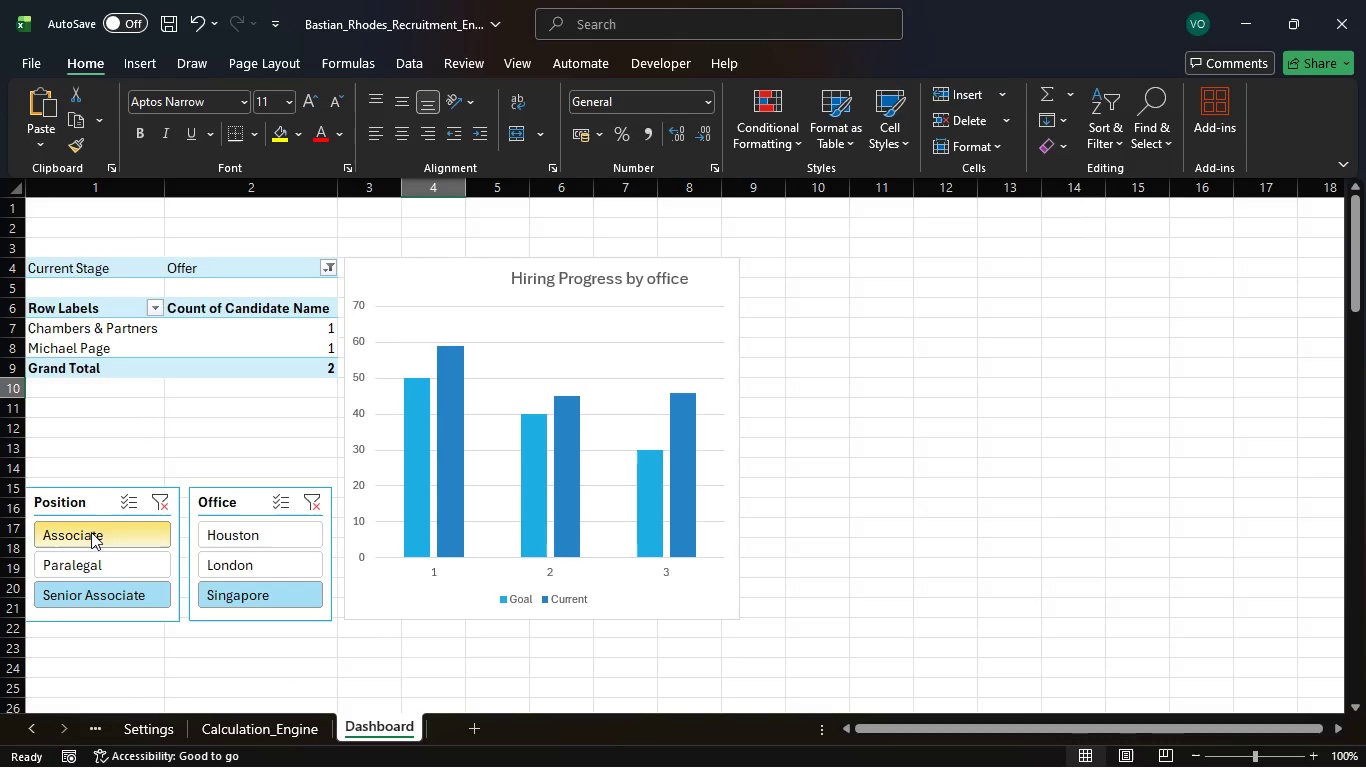 
left_click([103, 536])
 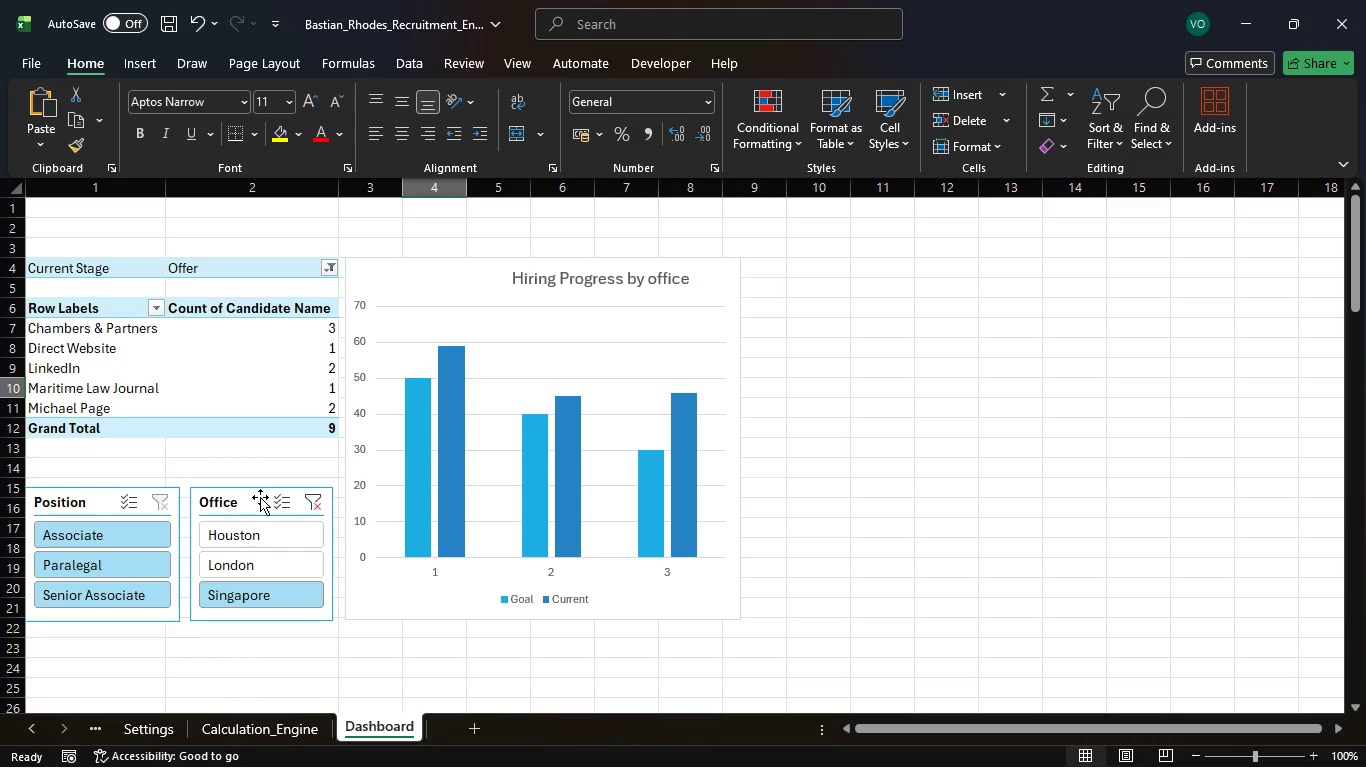 
left_click([316, 498])
 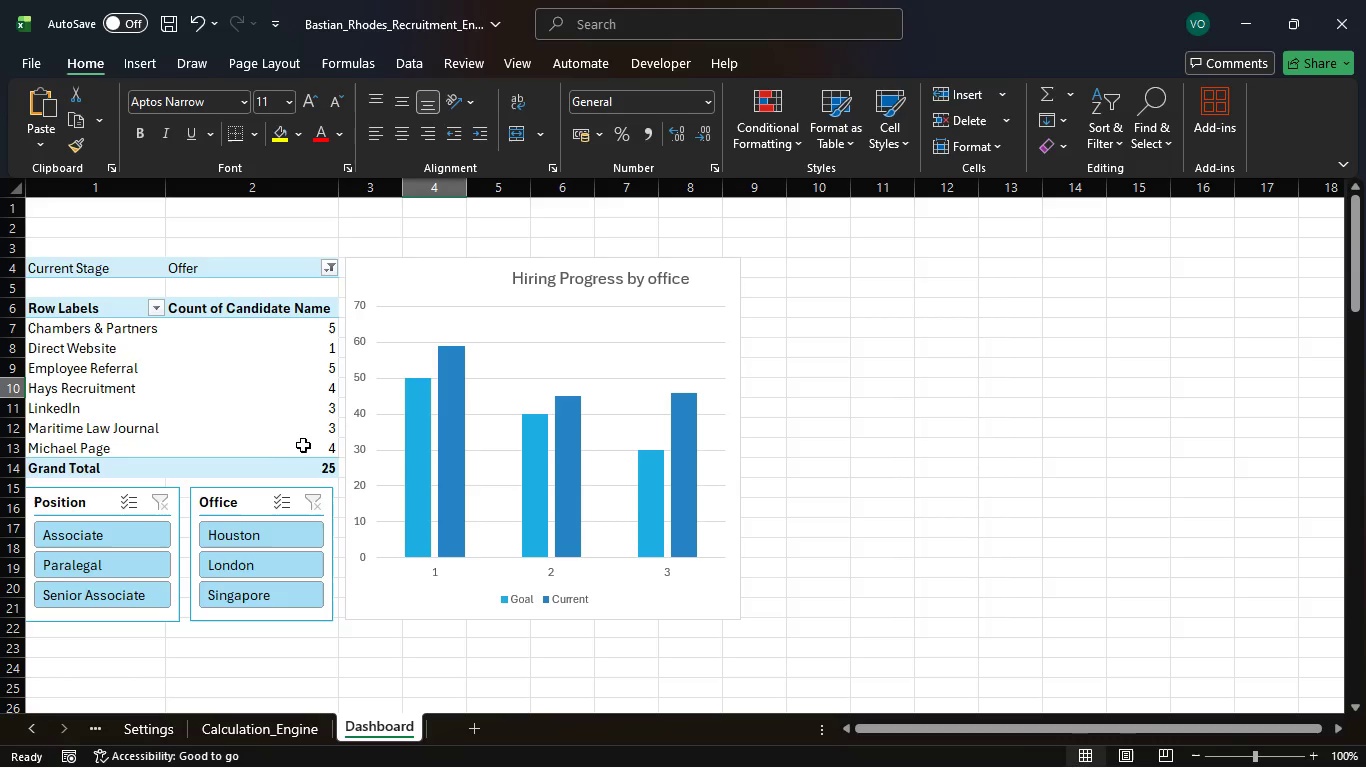 
left_click([659, 282])
 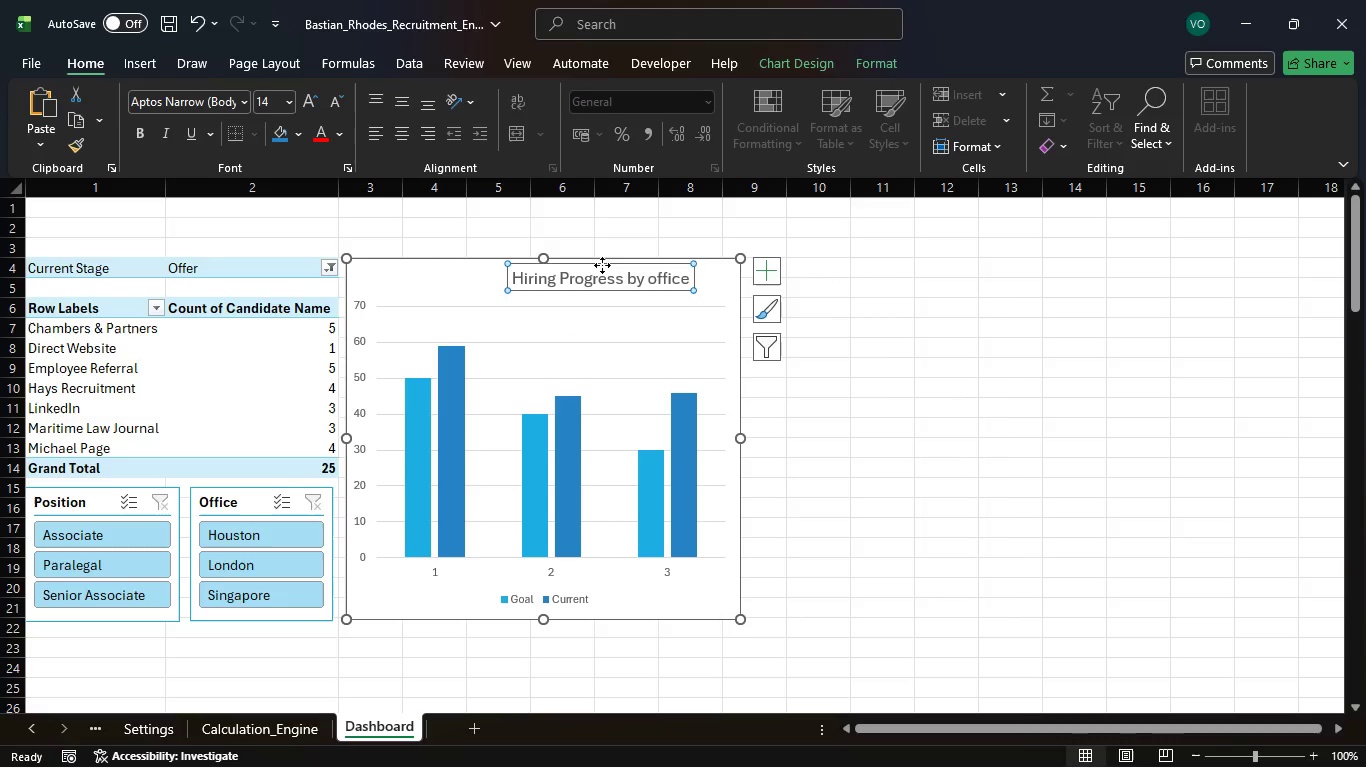 
left_click_drag(start_coordinate=[602, 265], to_coordinate=[539, 272])
 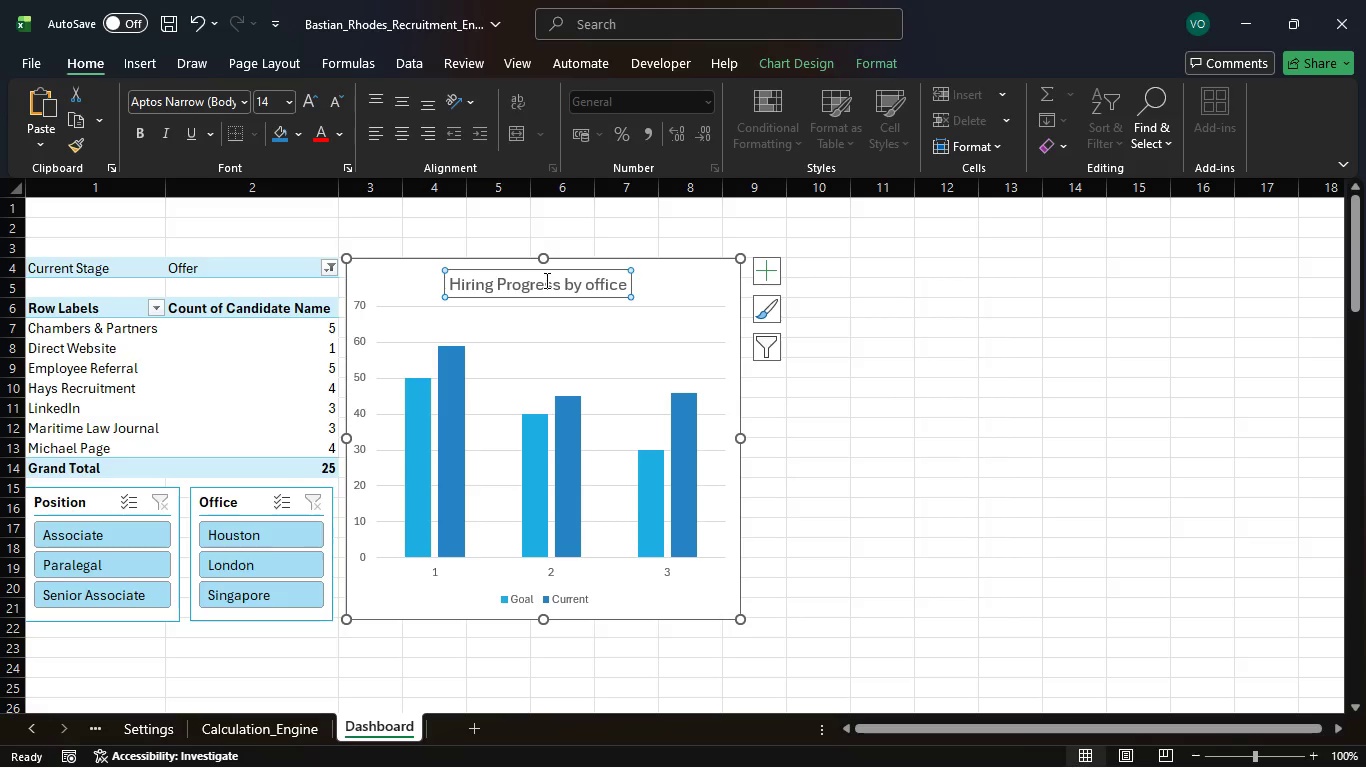 
key(Control+Z)
 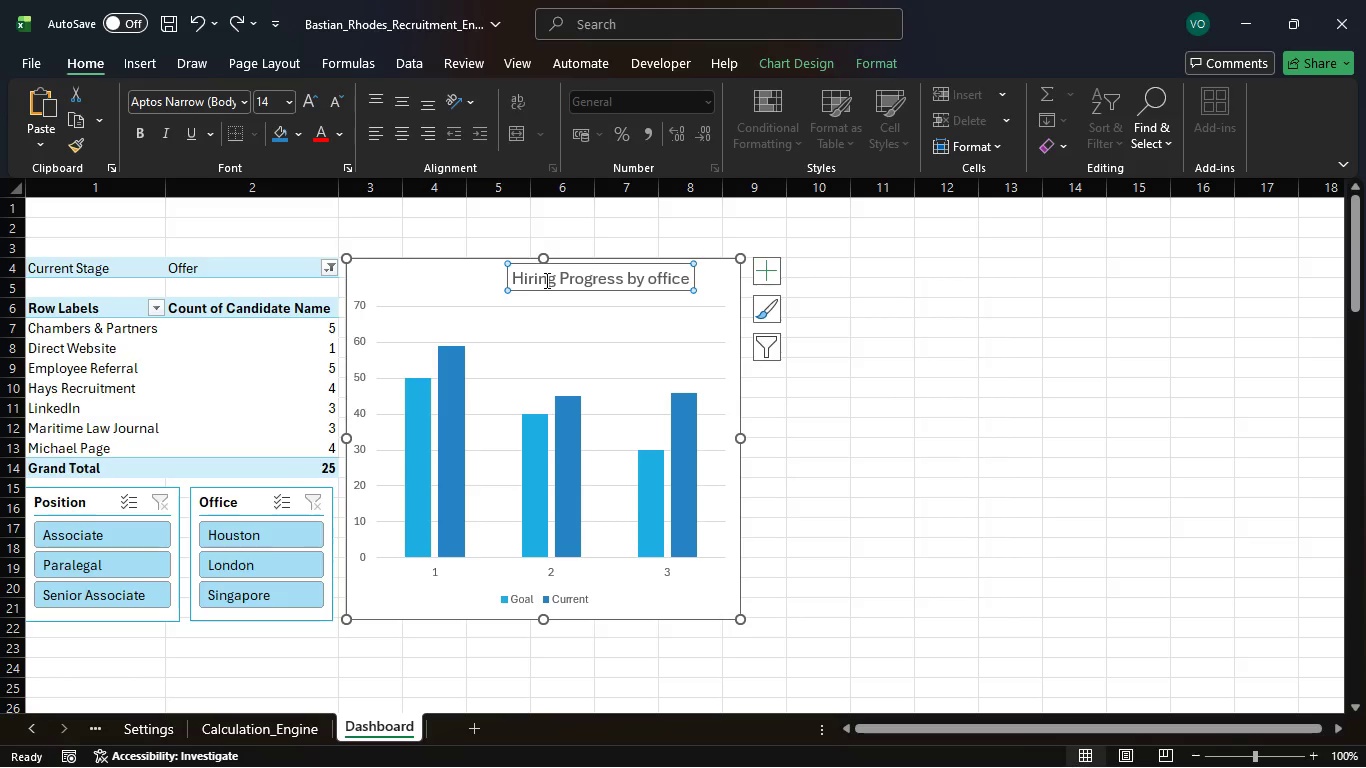 
key(Control+Z)
 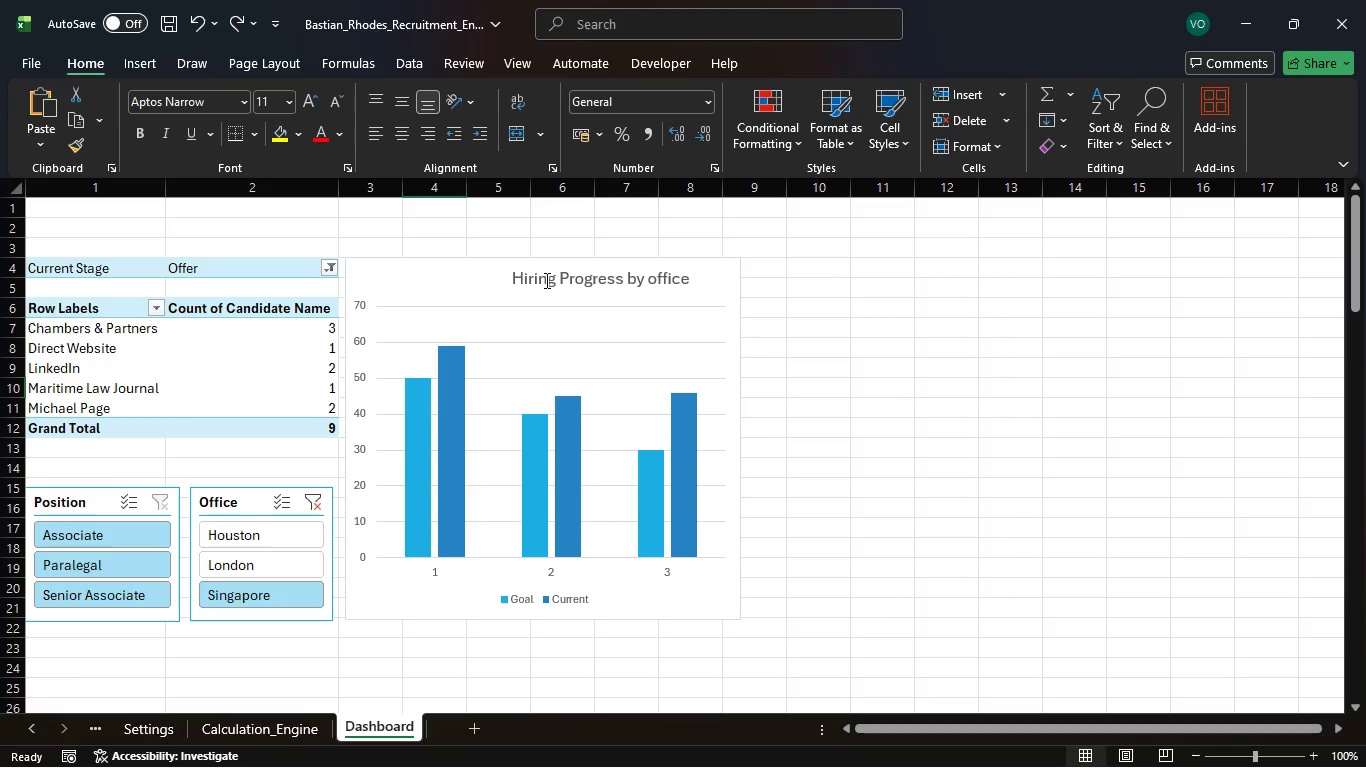 
key(Control+Z)
 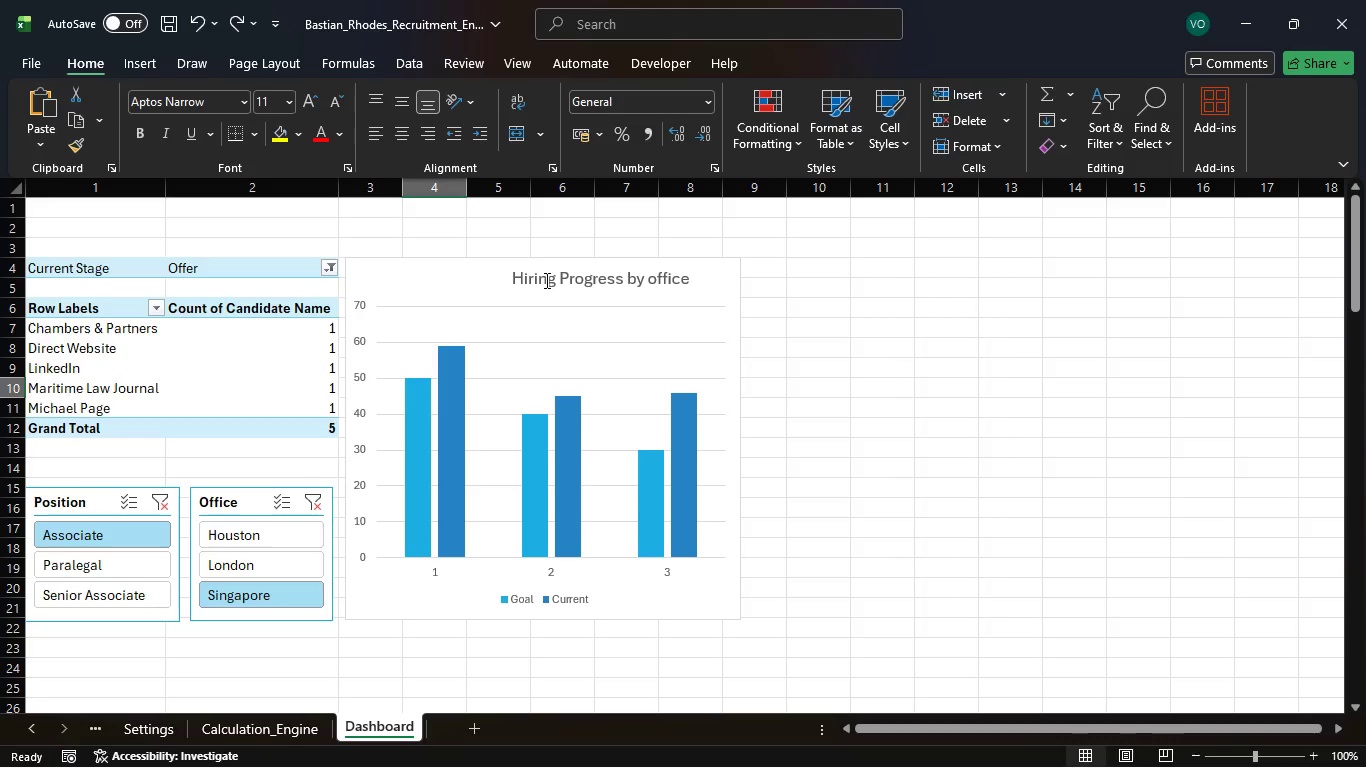 
key(Control+Z)
 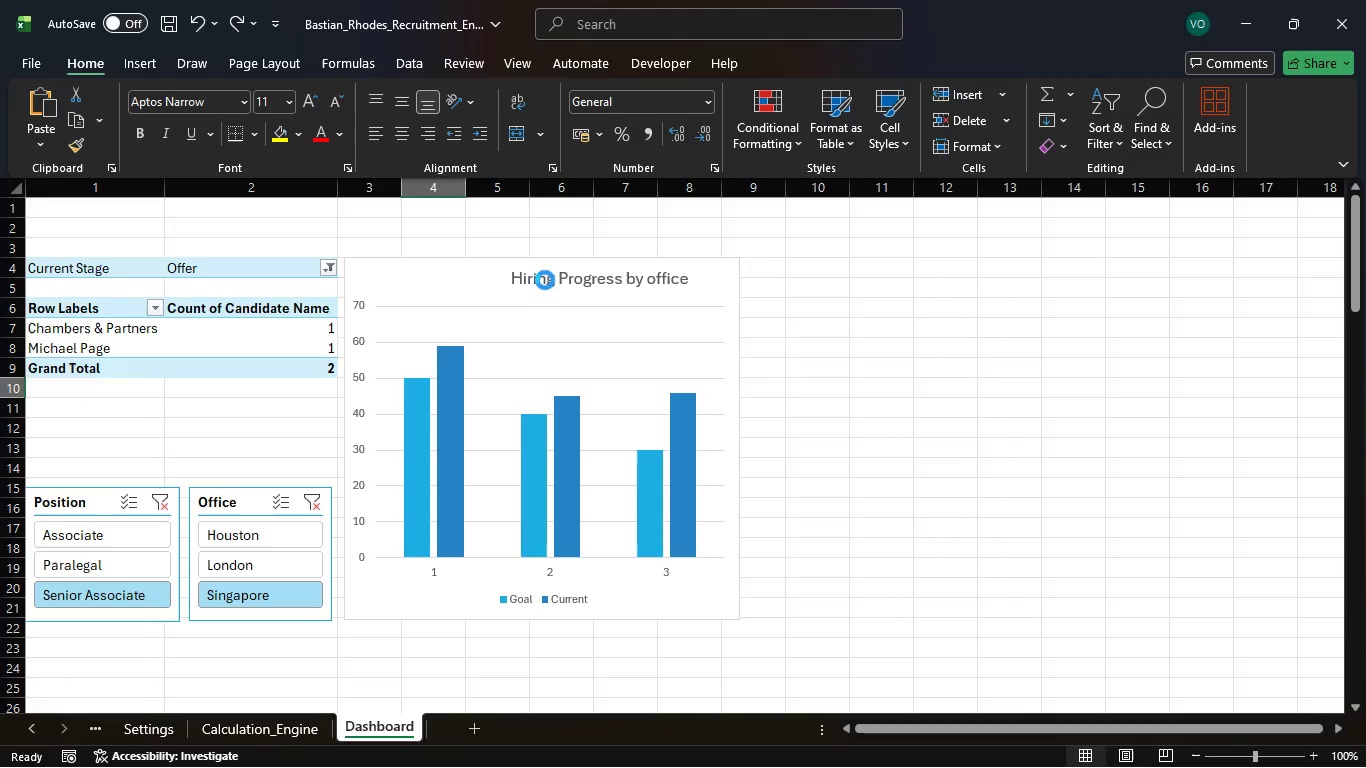 
key(Control+Z)
 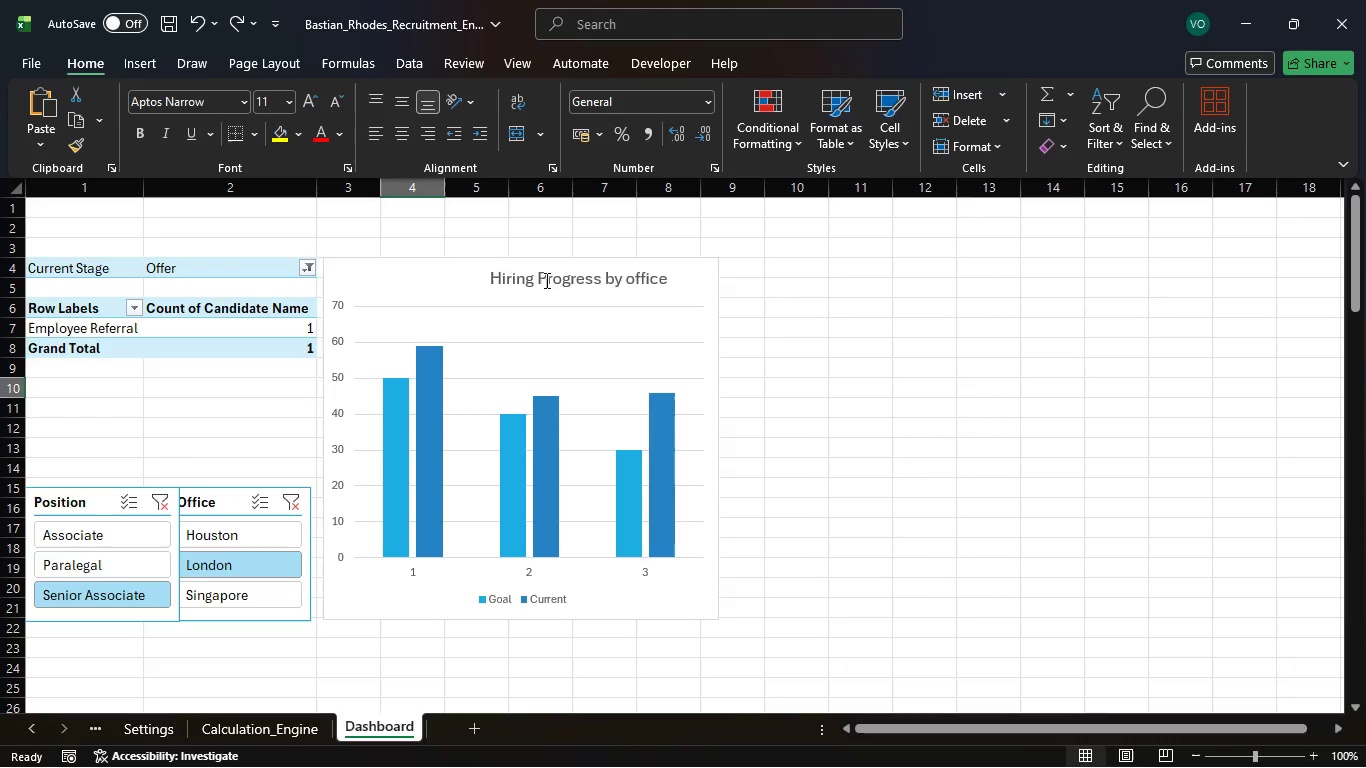 
key(Control+Z)
 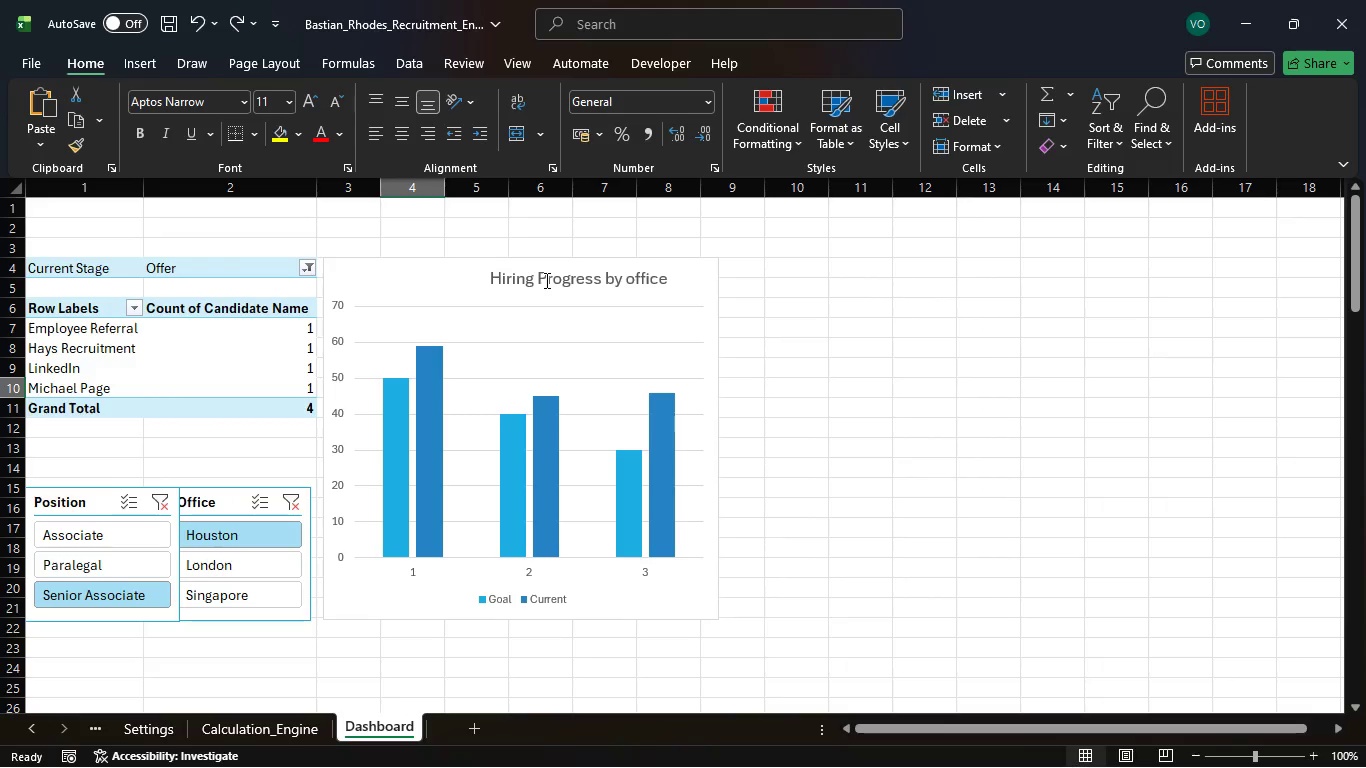 
key(Control+Z)
 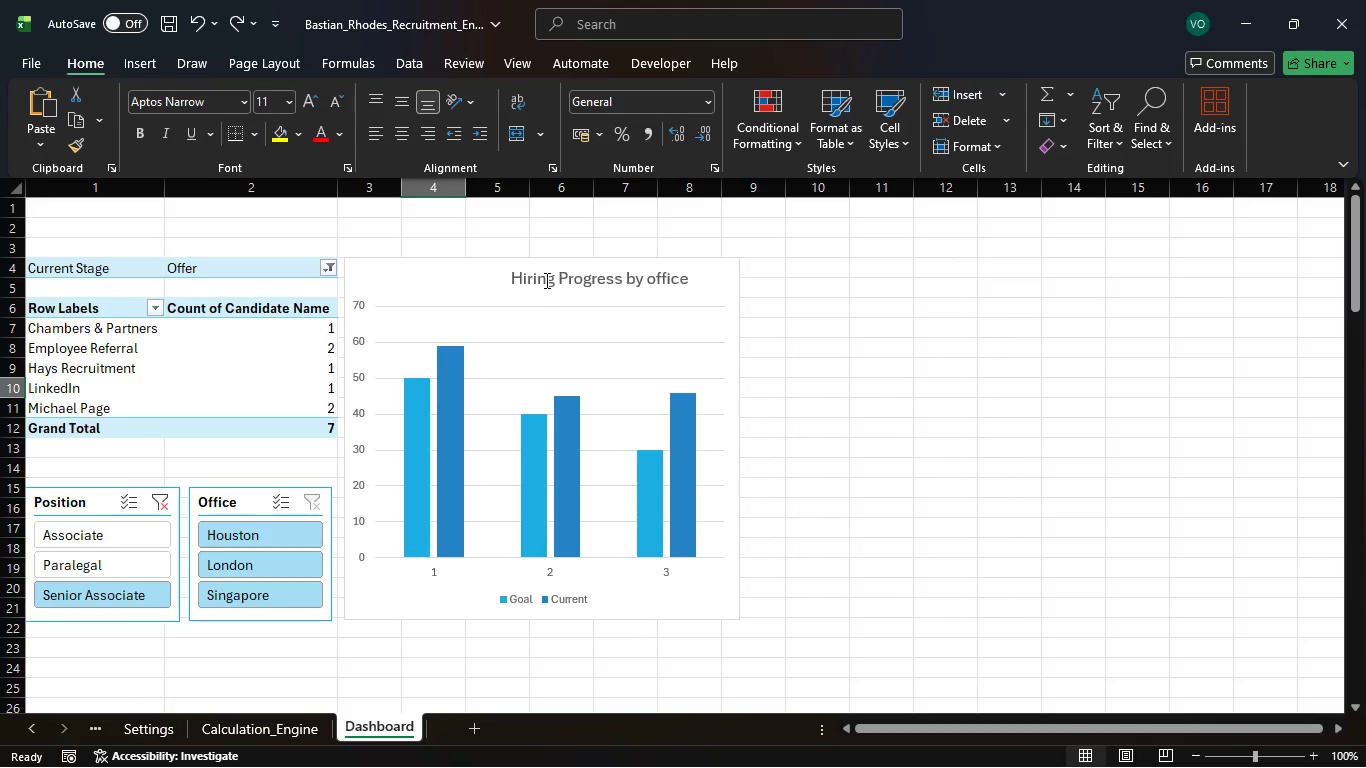 
key(Control+Z)
 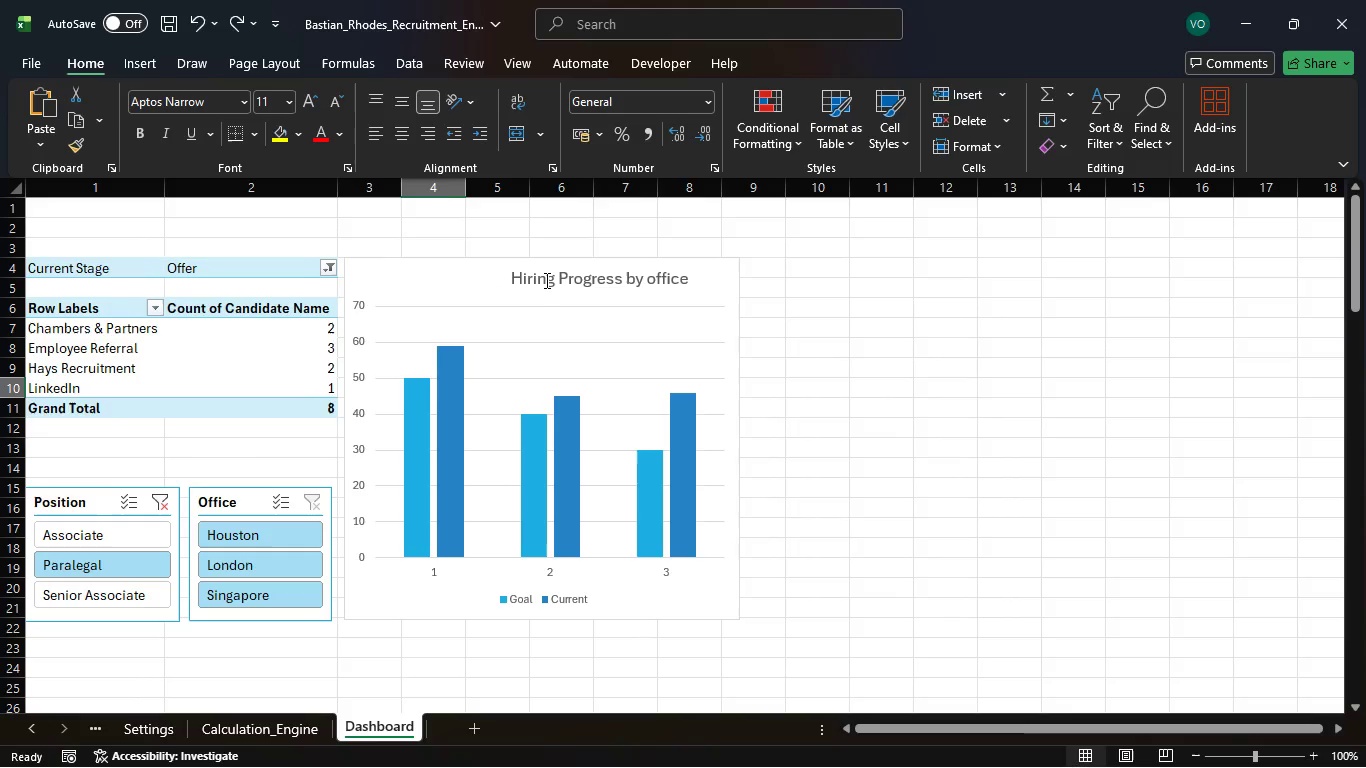 
key(Control+Z)
 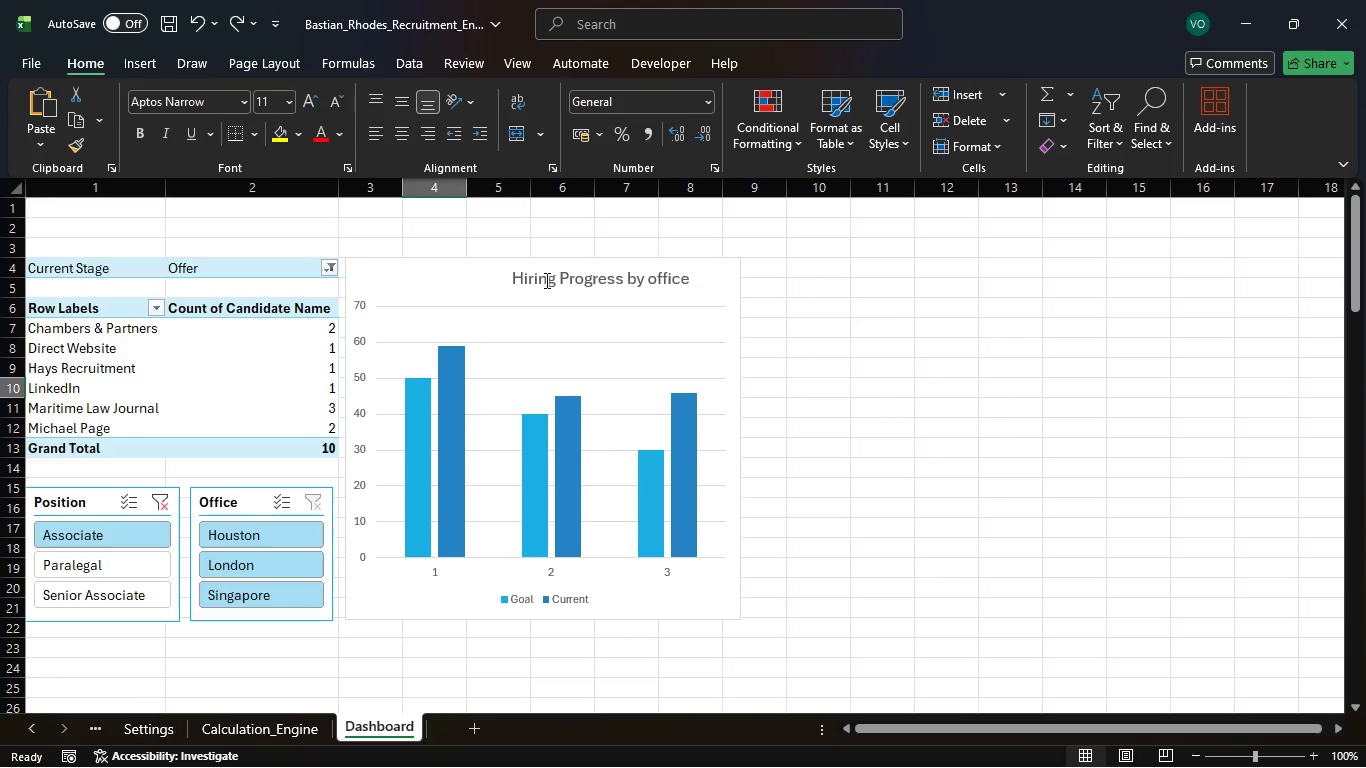 
key(Control+Z)
 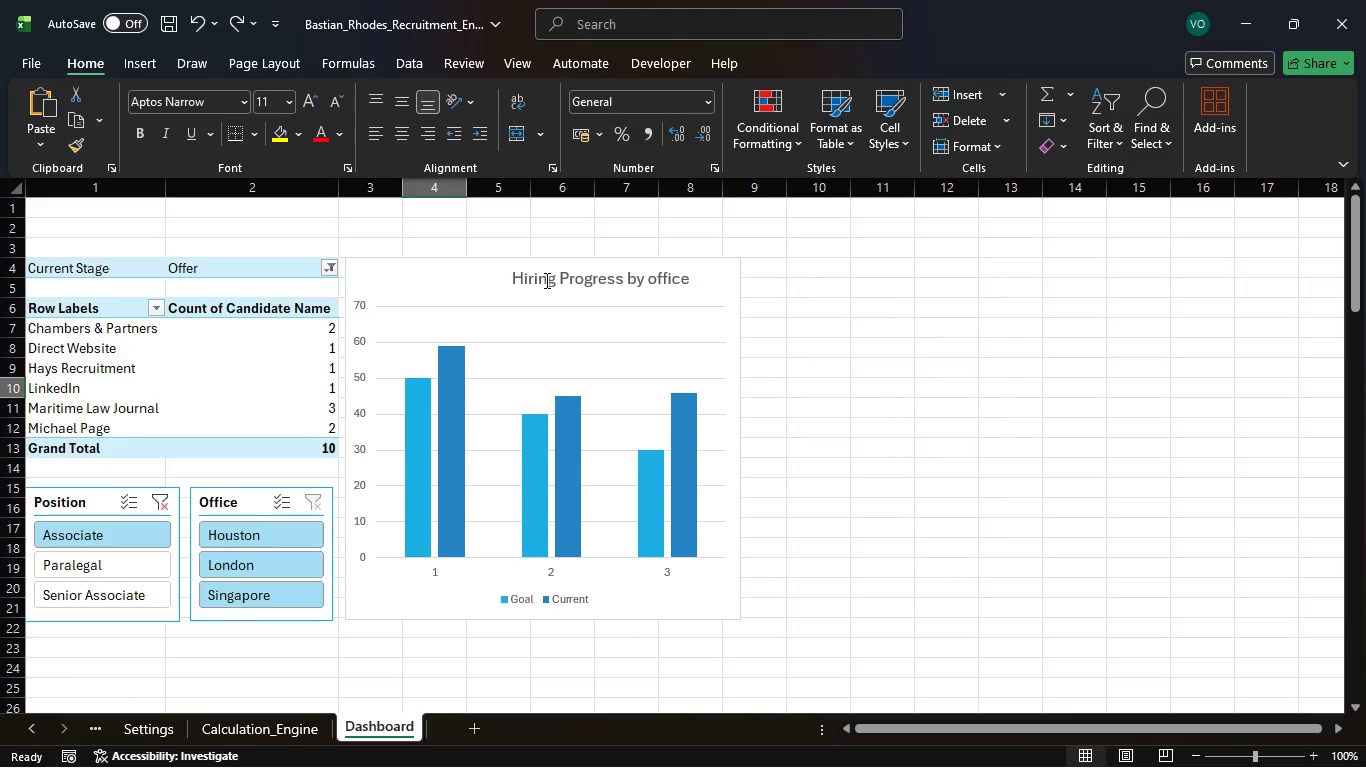 
key(Control+Z)
 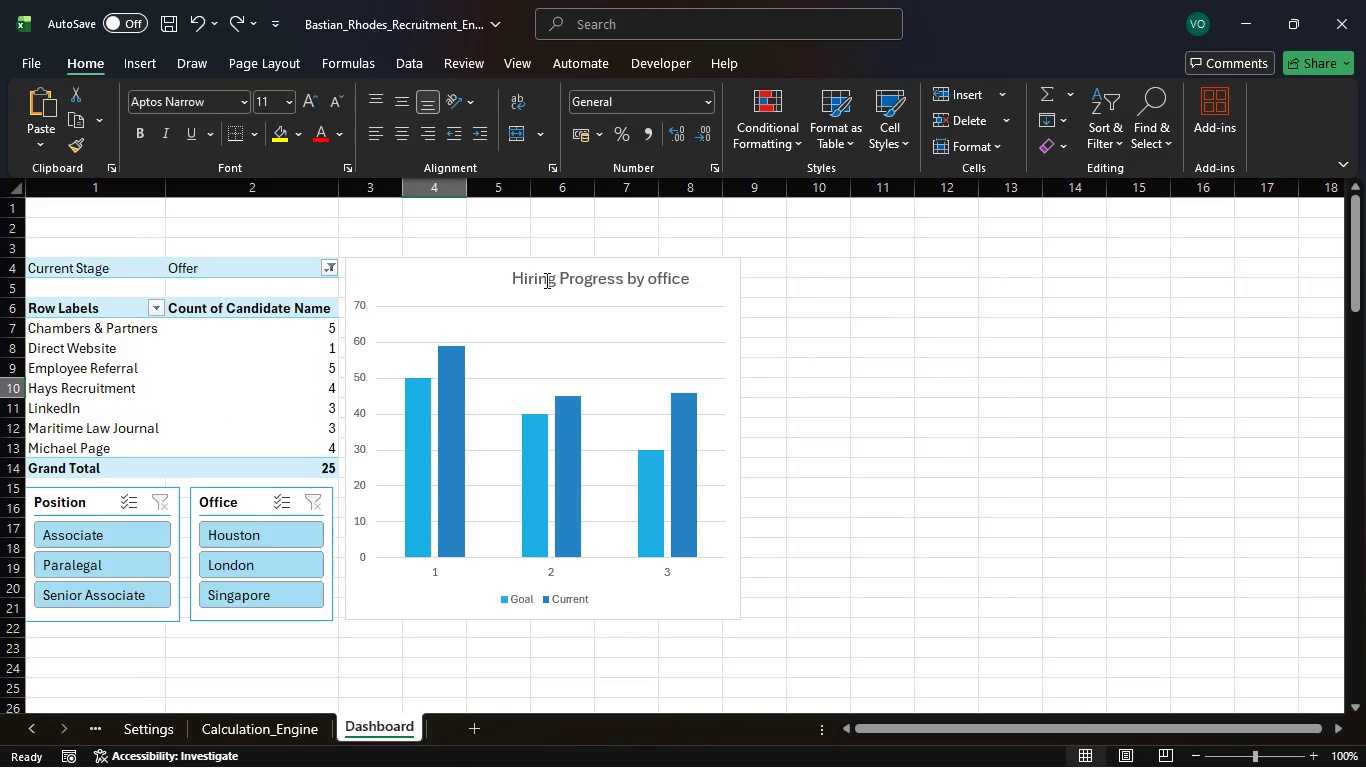 
key(Control+Z)
 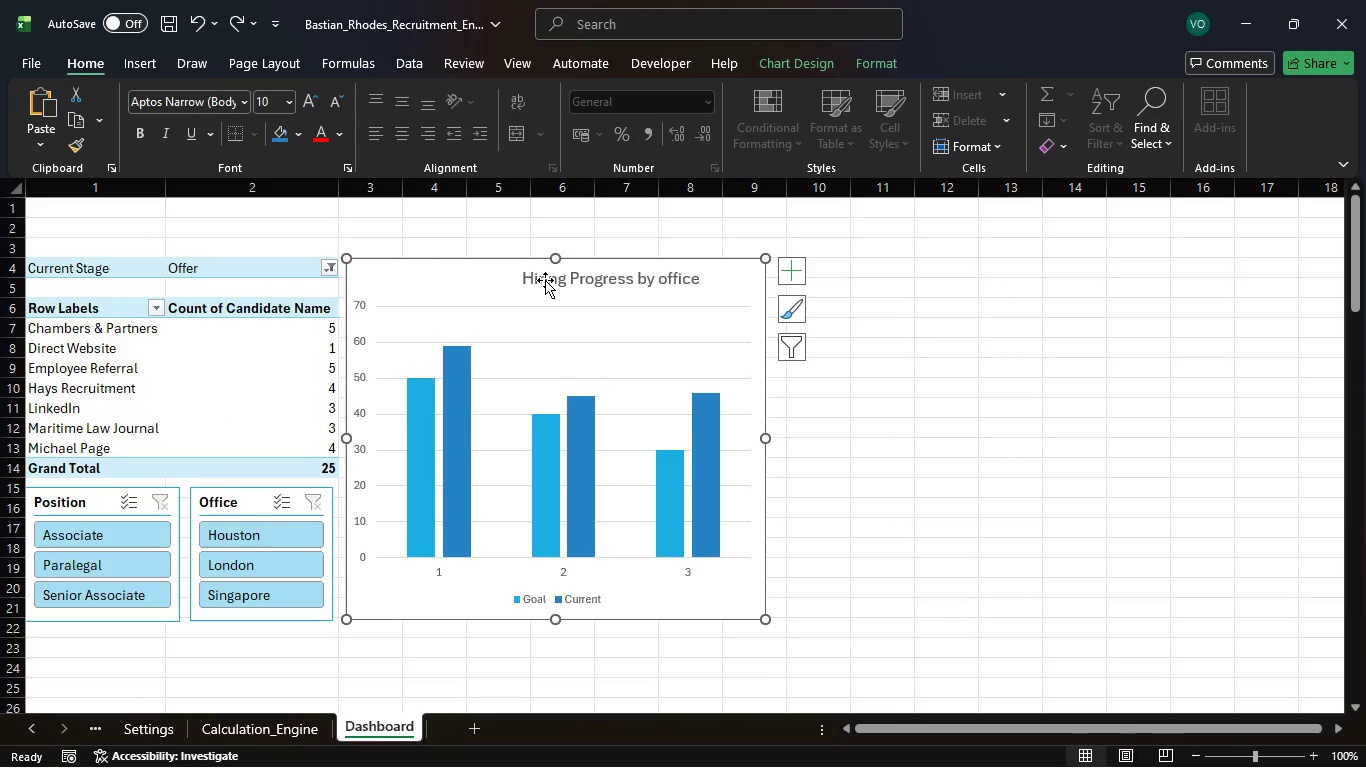 
key(Control+Z)
 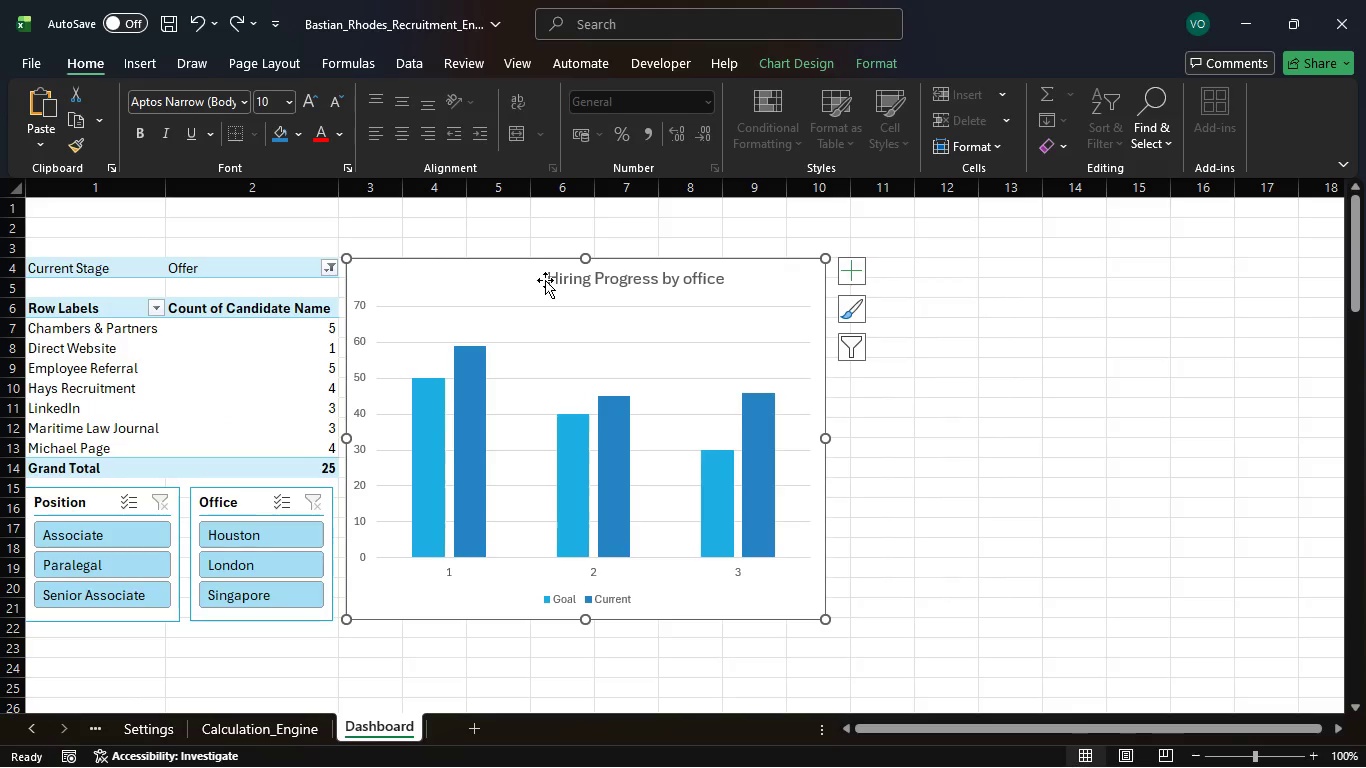 
key(Control+Z)
 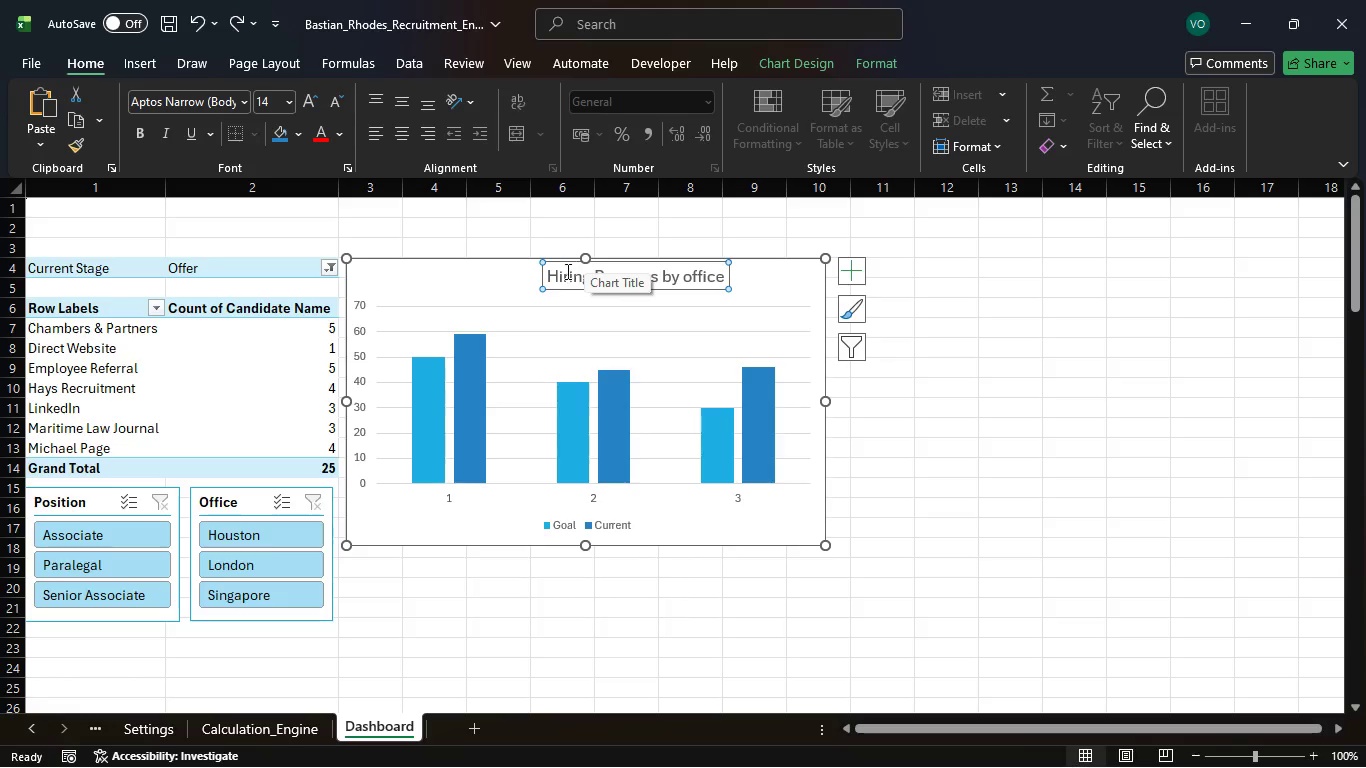 
wait(5.72)
 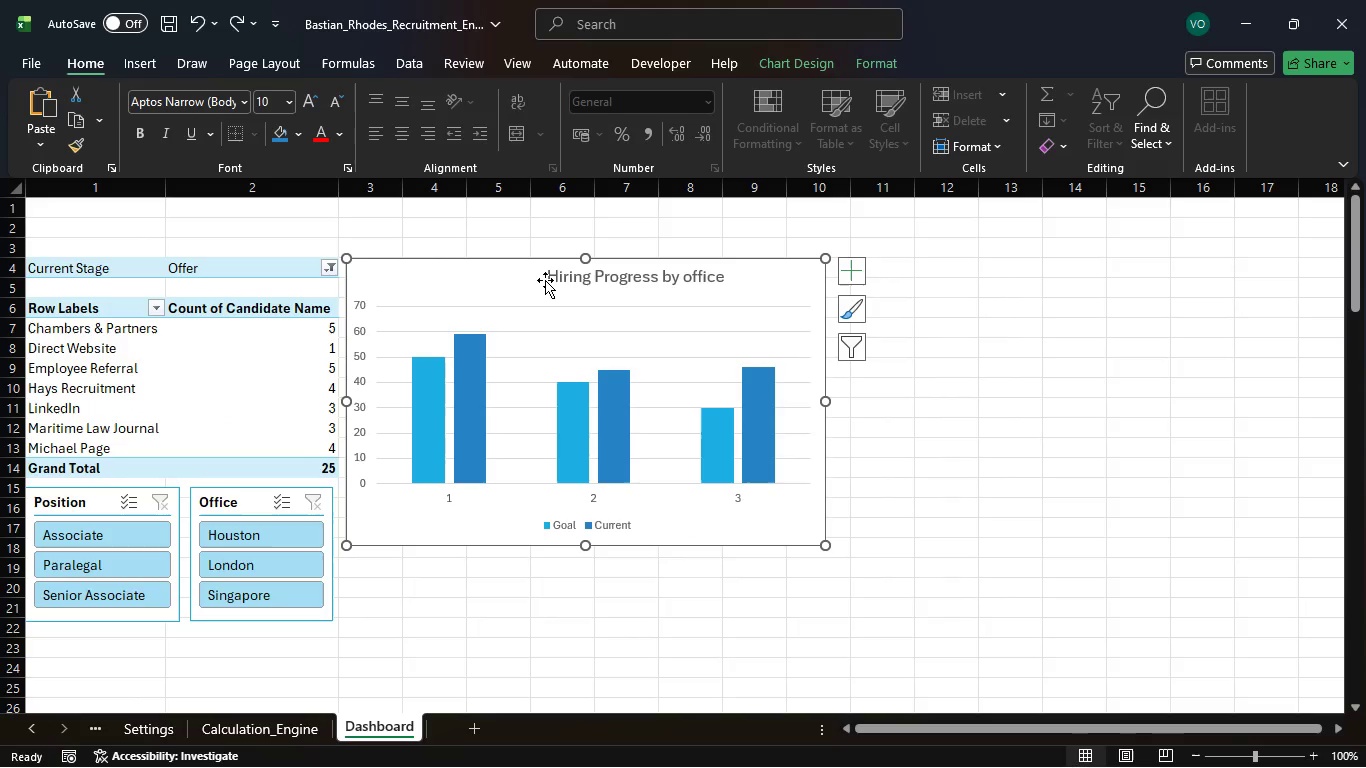 
left_click_drag(start_coordinate=[544, 275], to_coordinate=[491, 279])
 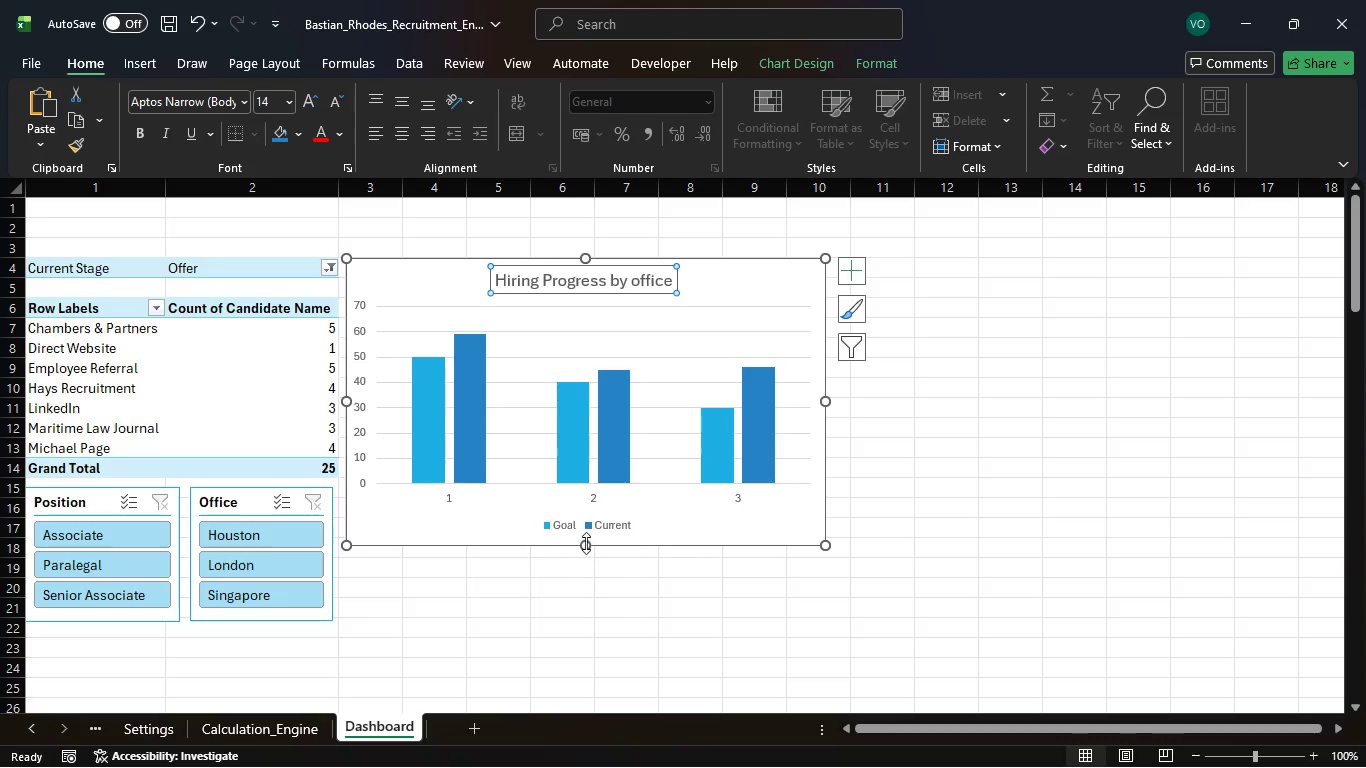 
left_click_drag(start_coordinate=[586, 543], to_coordinate=[560, 621])
 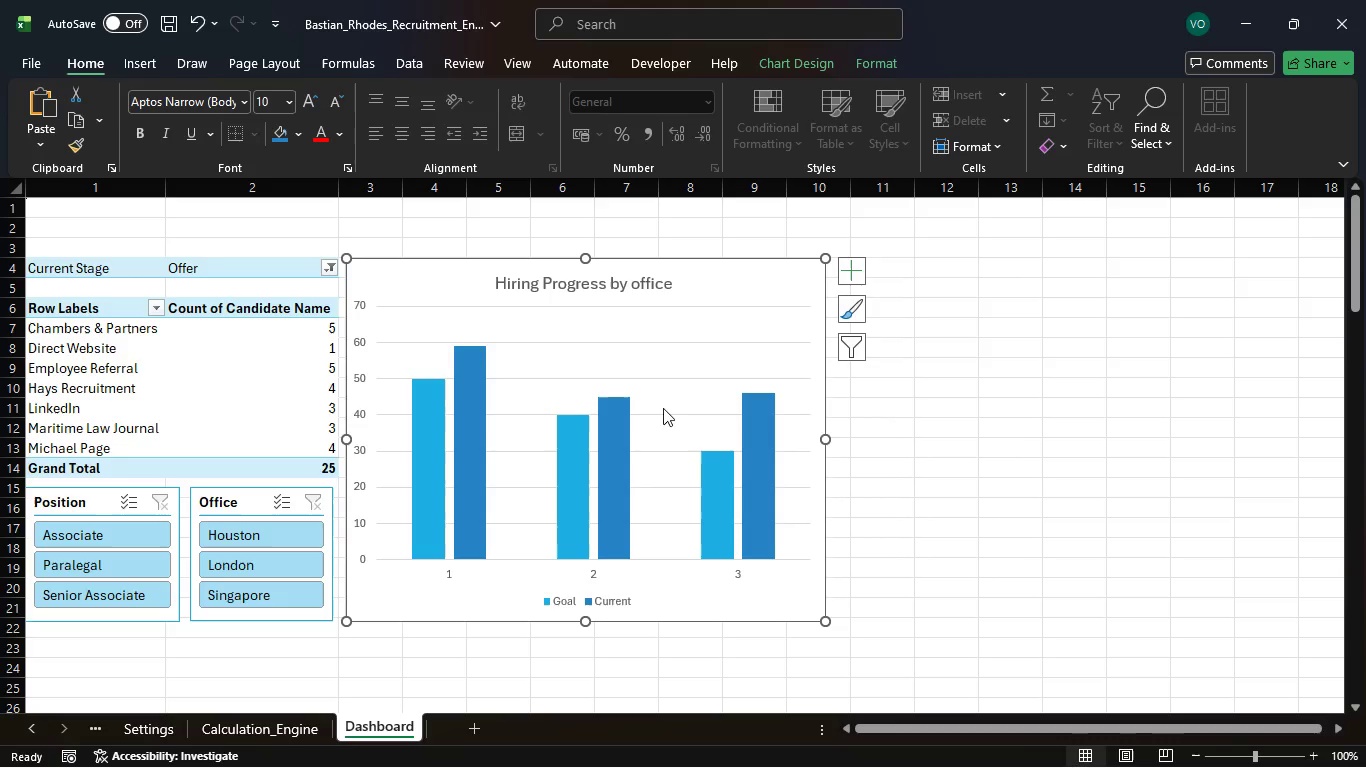 
left_click([560, 621])
 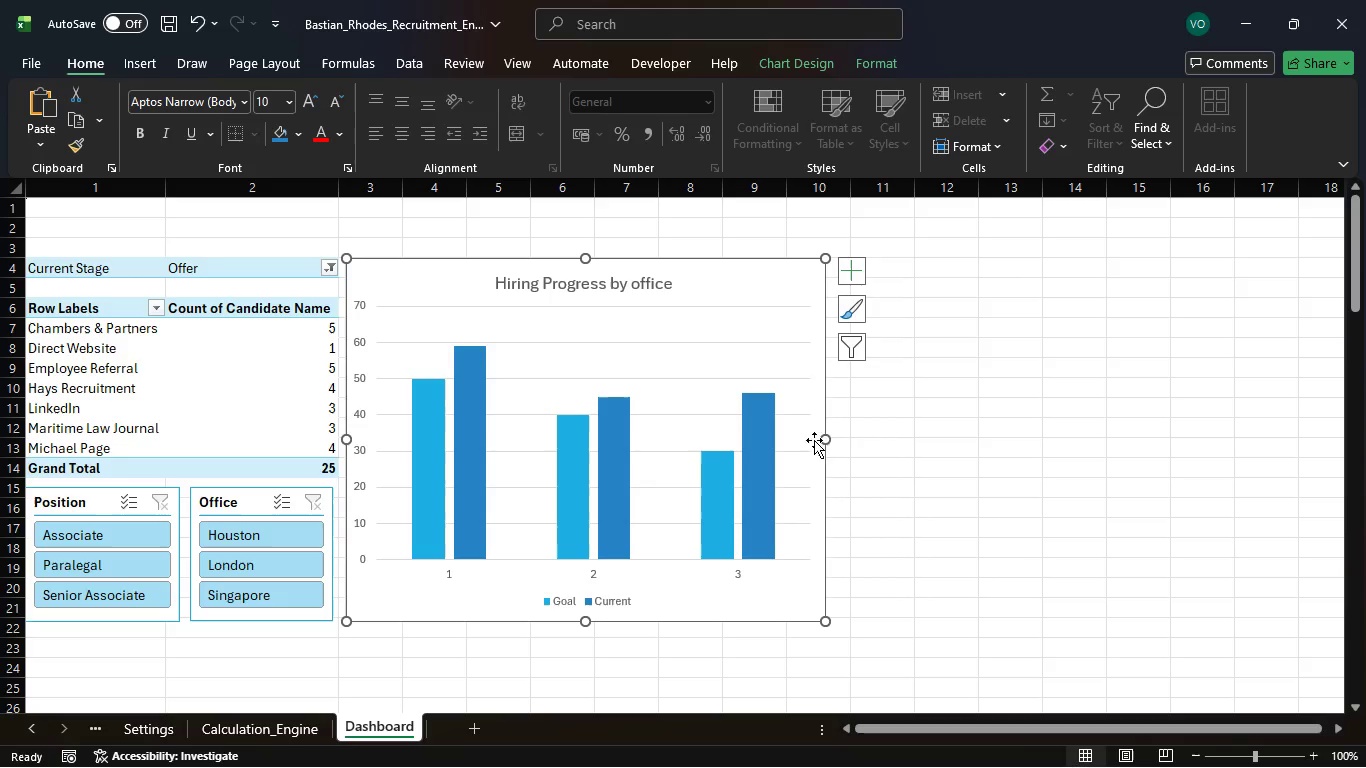 
left_click_drag(start_coordinate=[825, 439], to_coordinate=[776, 438])
 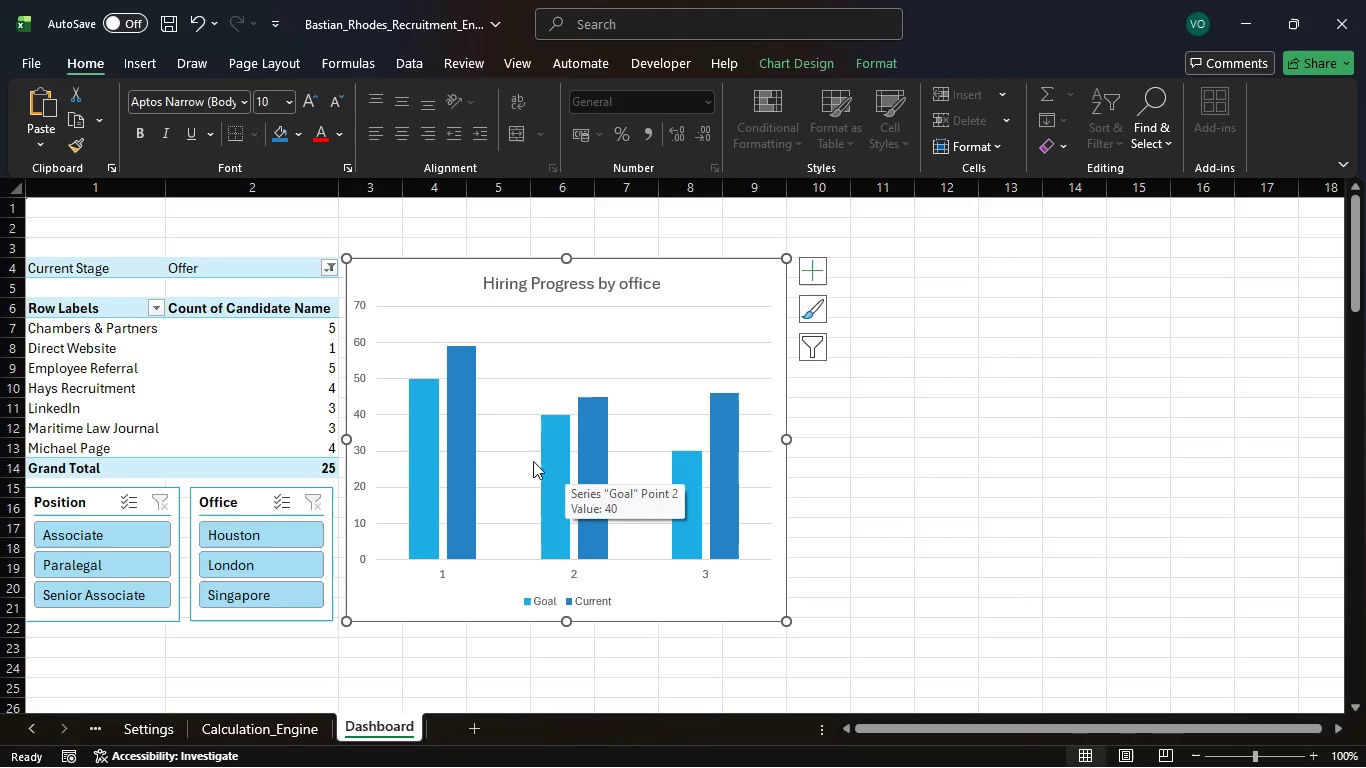 
wait(48.53)
 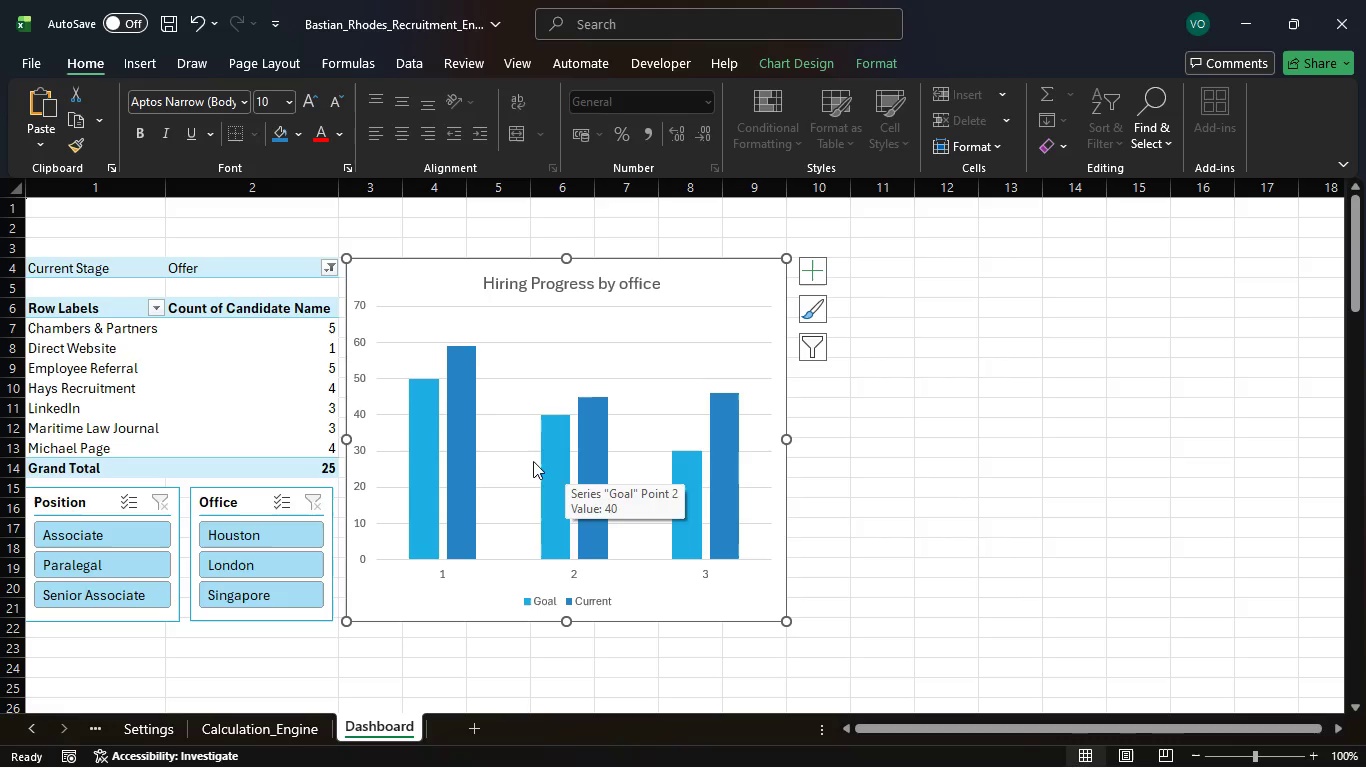 
left_click([818, 54])
 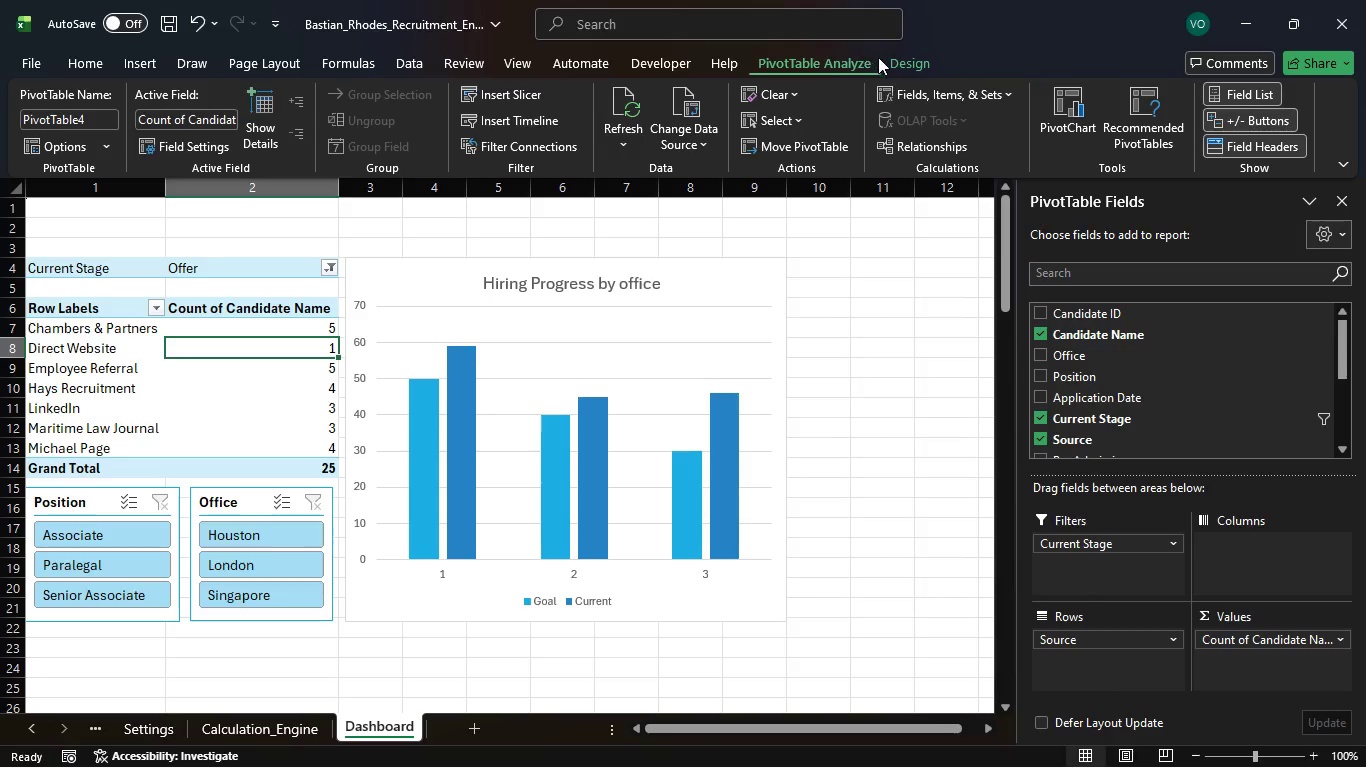 
wait(6.81)
 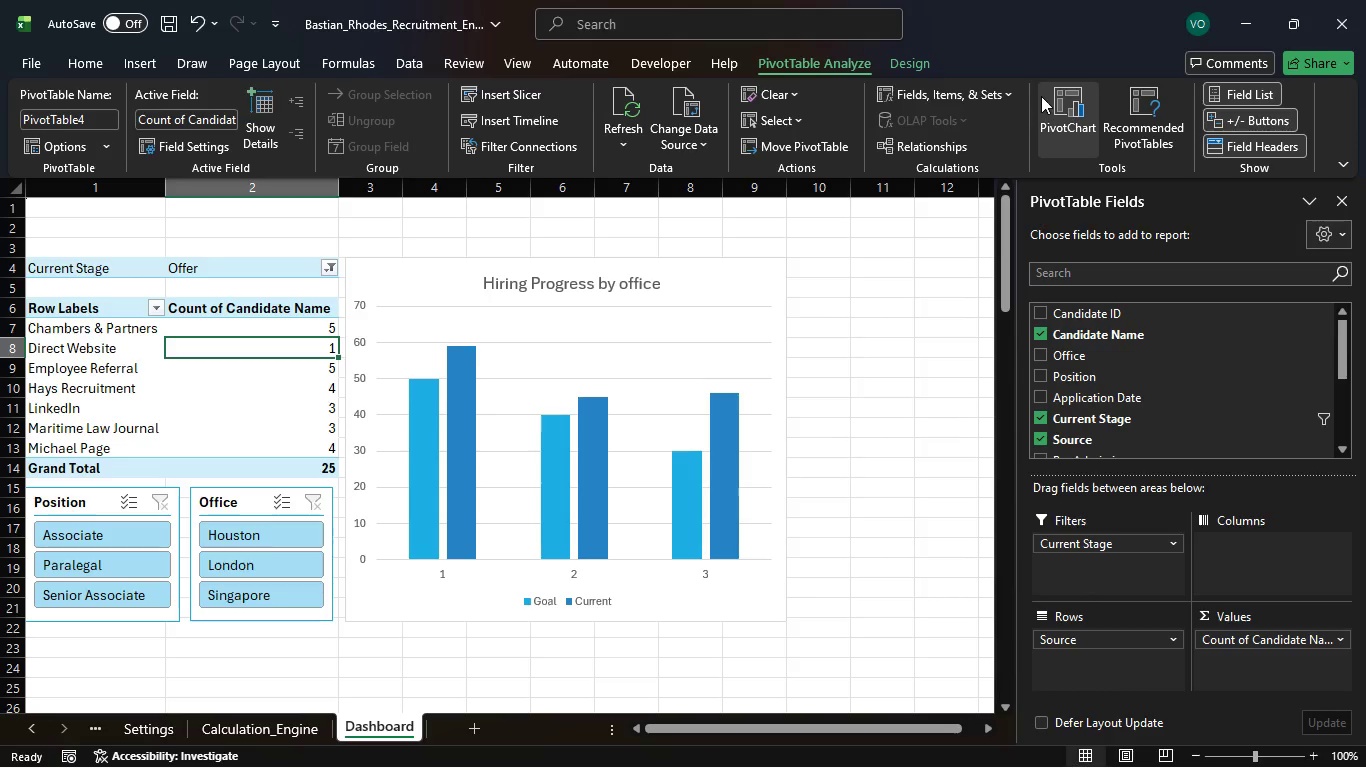 
left_click([820, 67])
 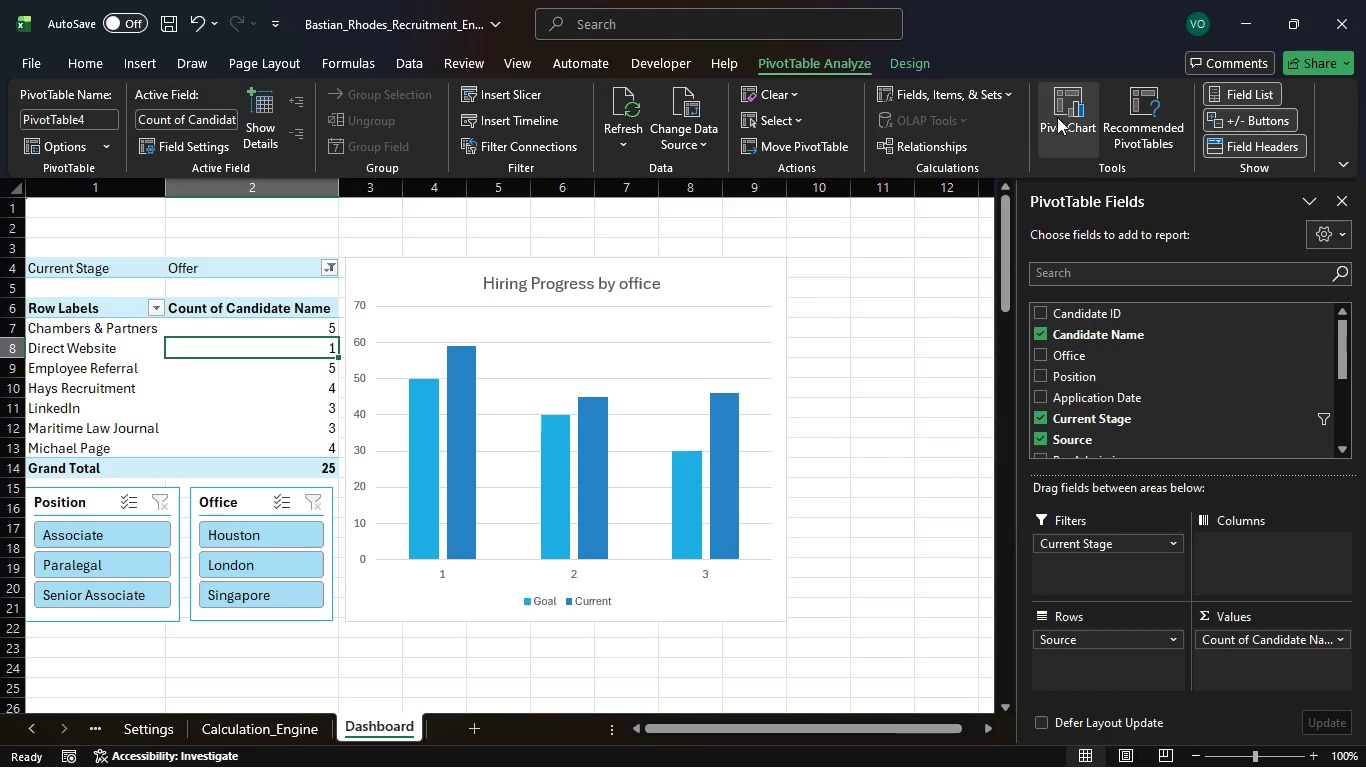 
wait(6.25)
 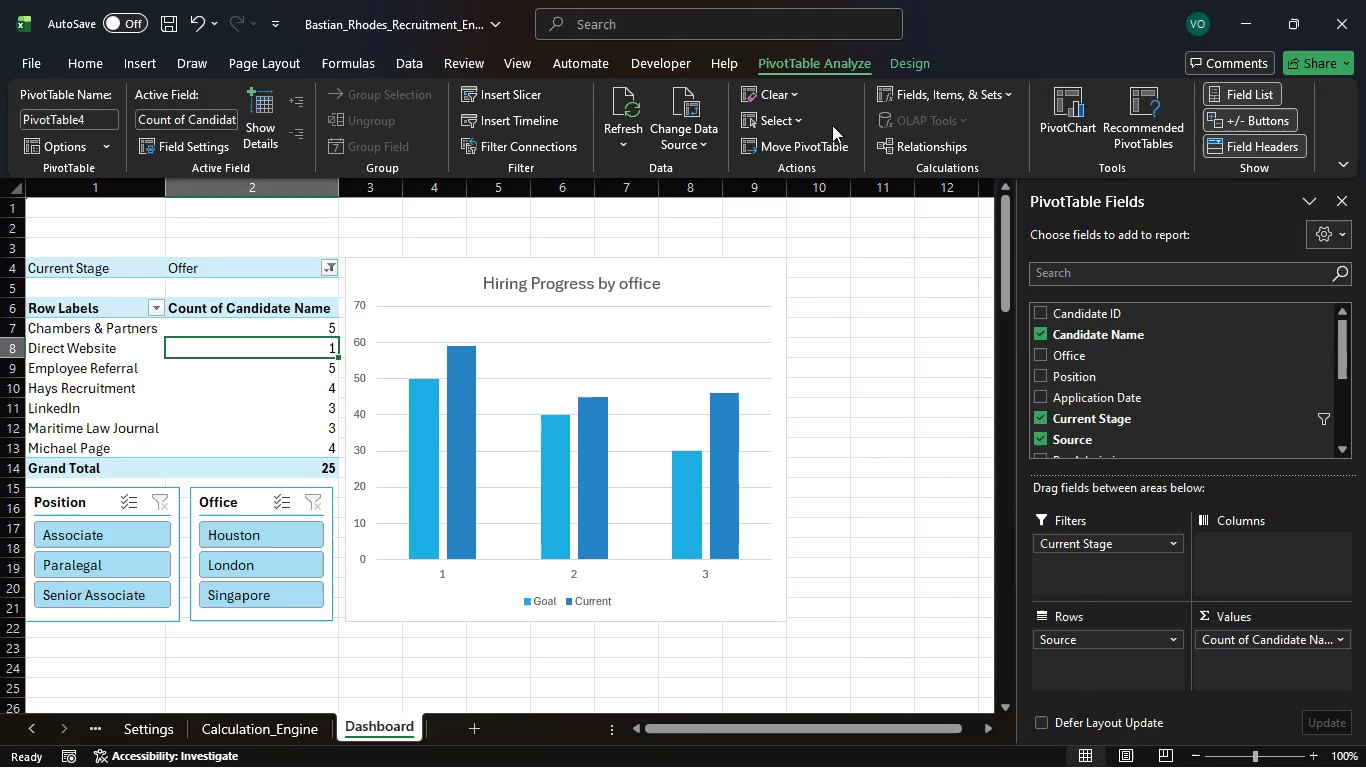 
mouse_move([1128, 142])
 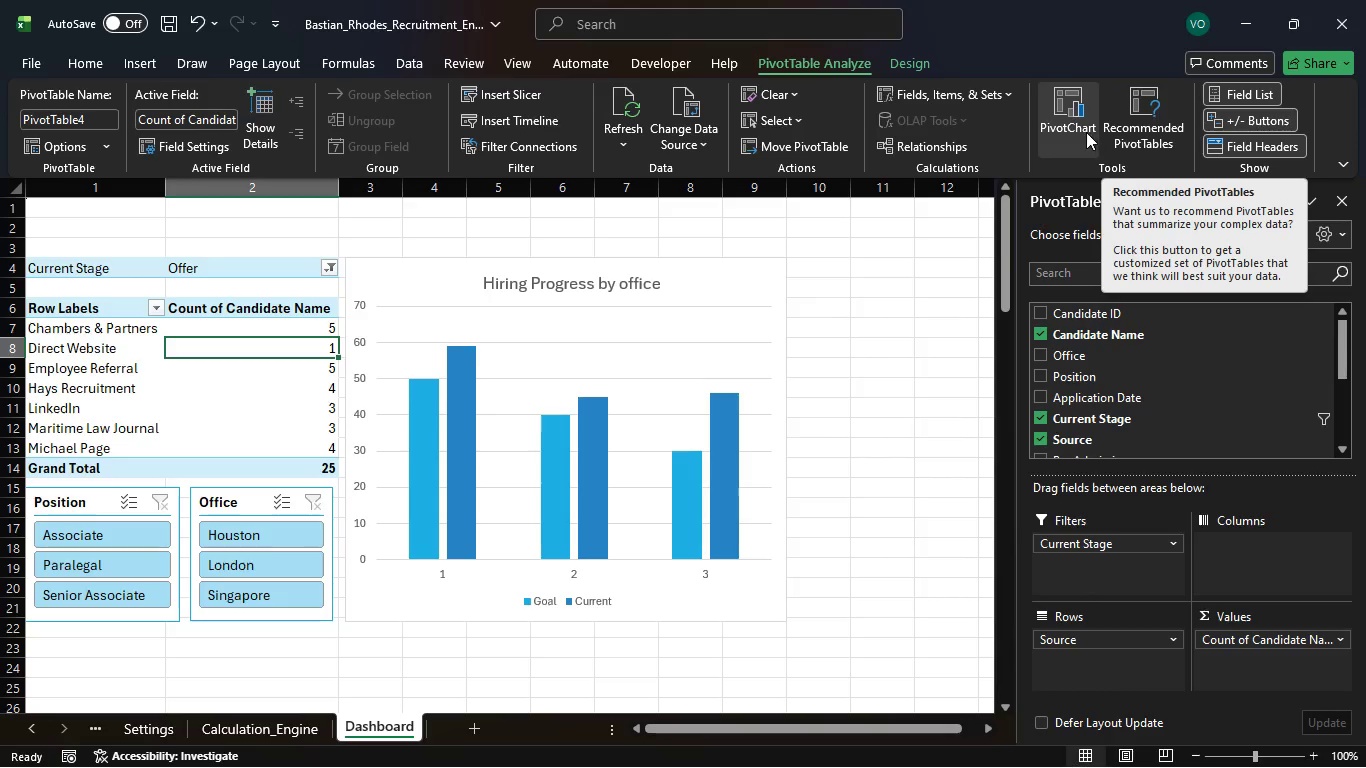 
mouse_move([1065, 119])
 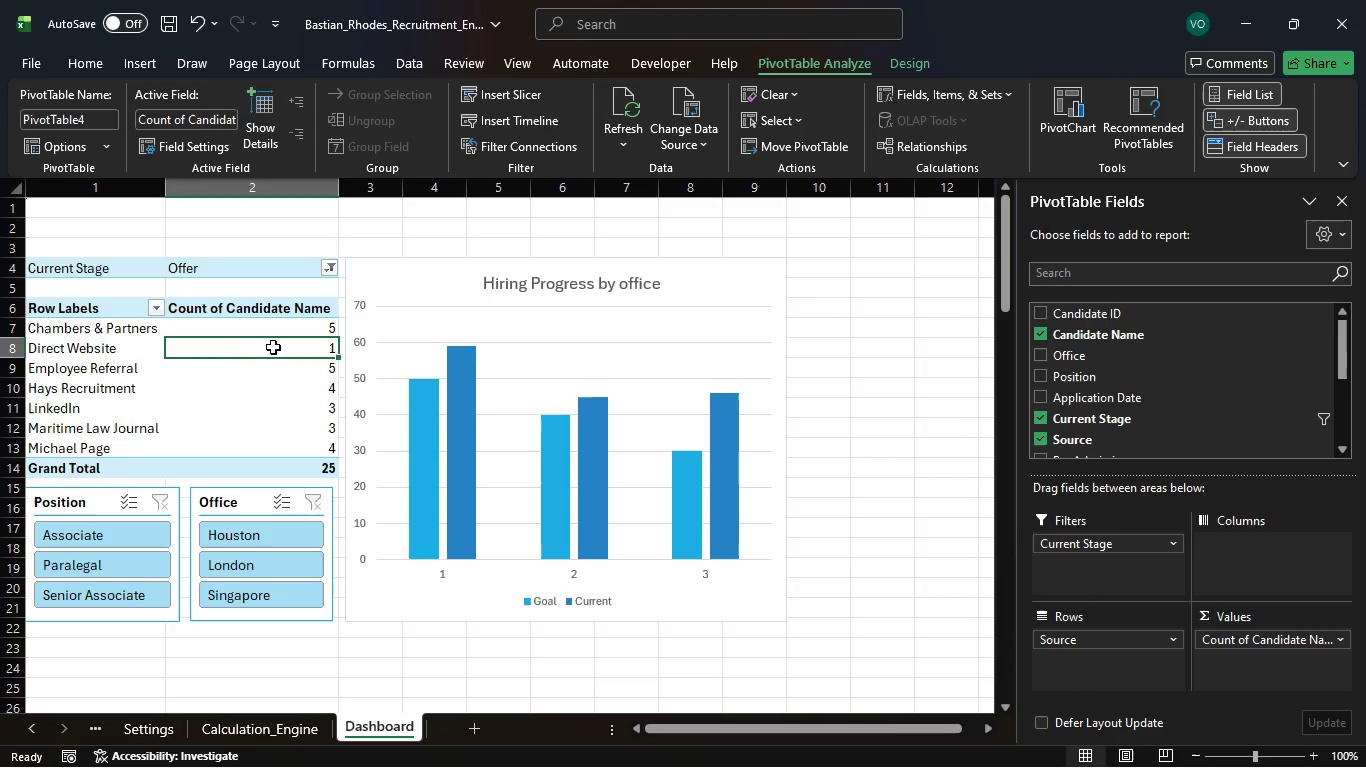 
right_click([254, 354])
 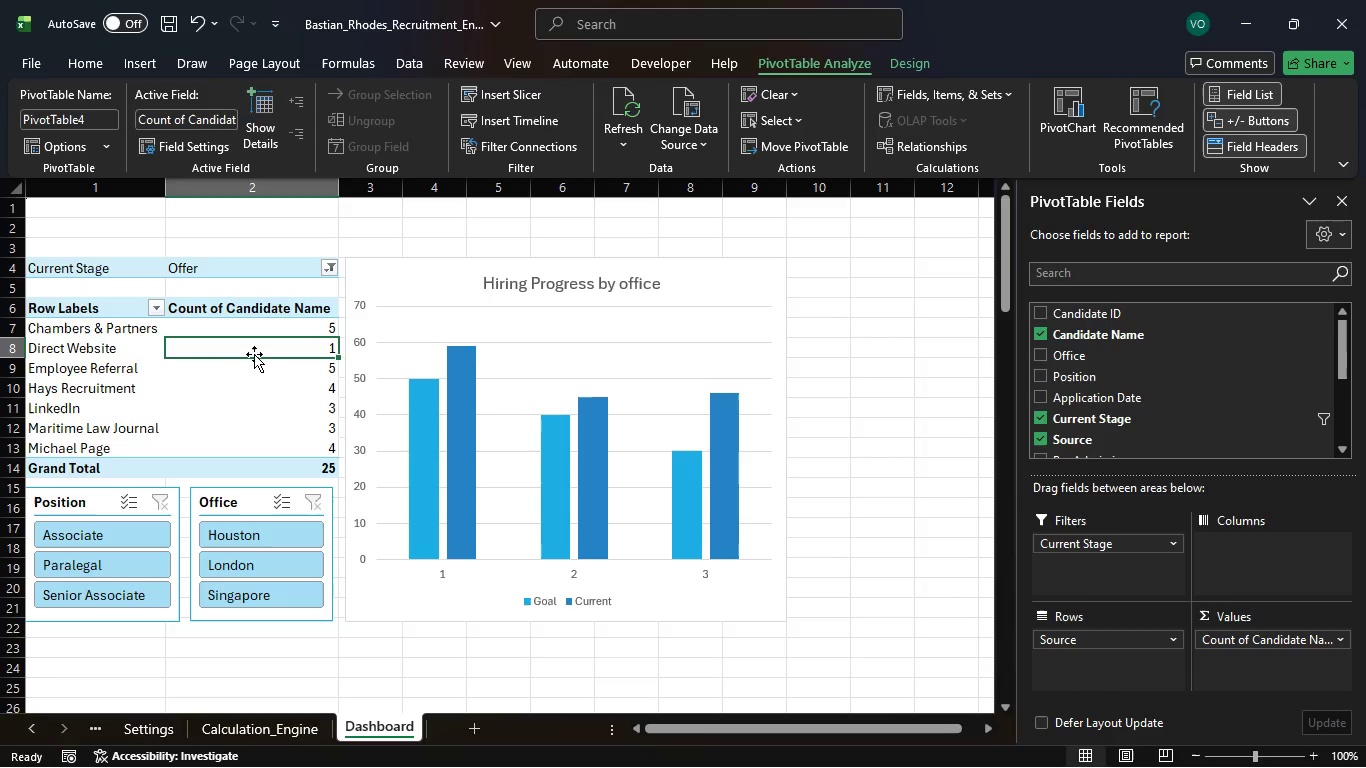 
right_click([254, 354])
 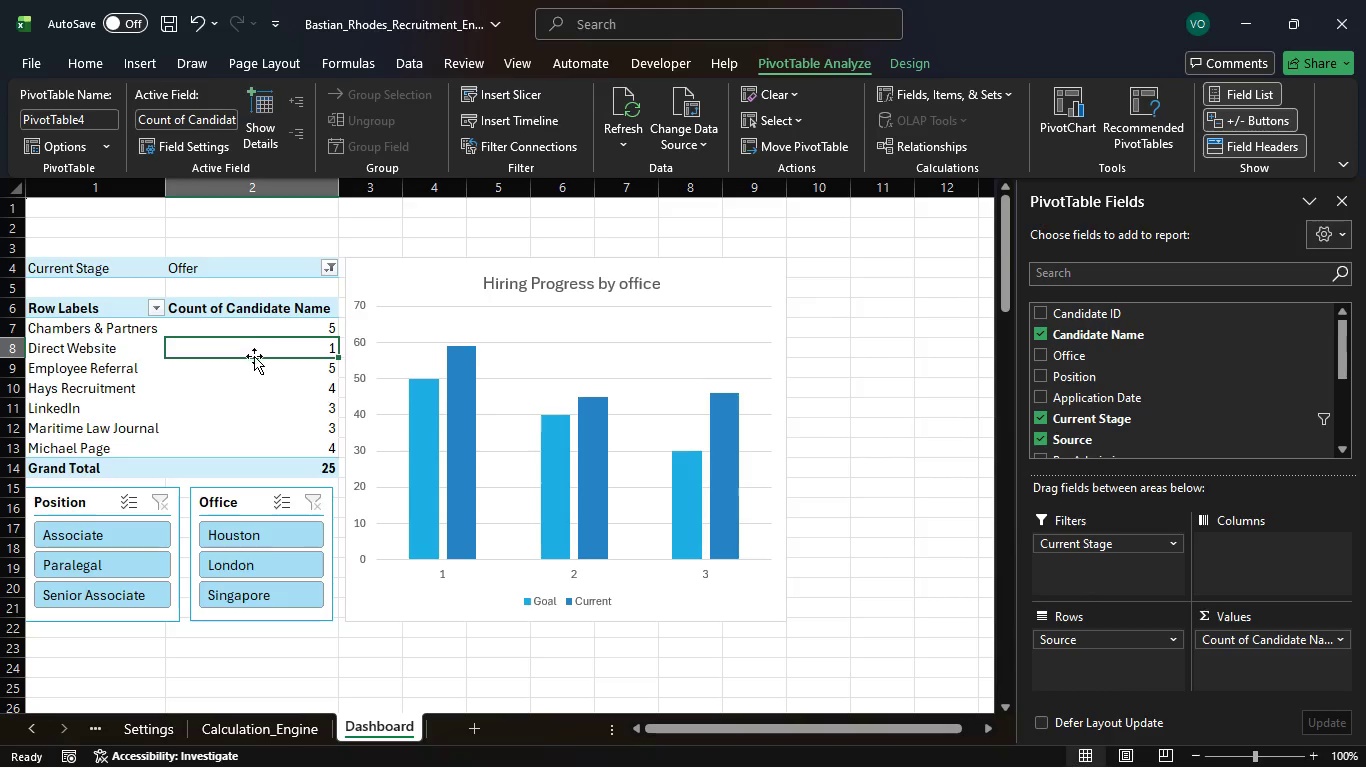 
right_click([254, 354])
 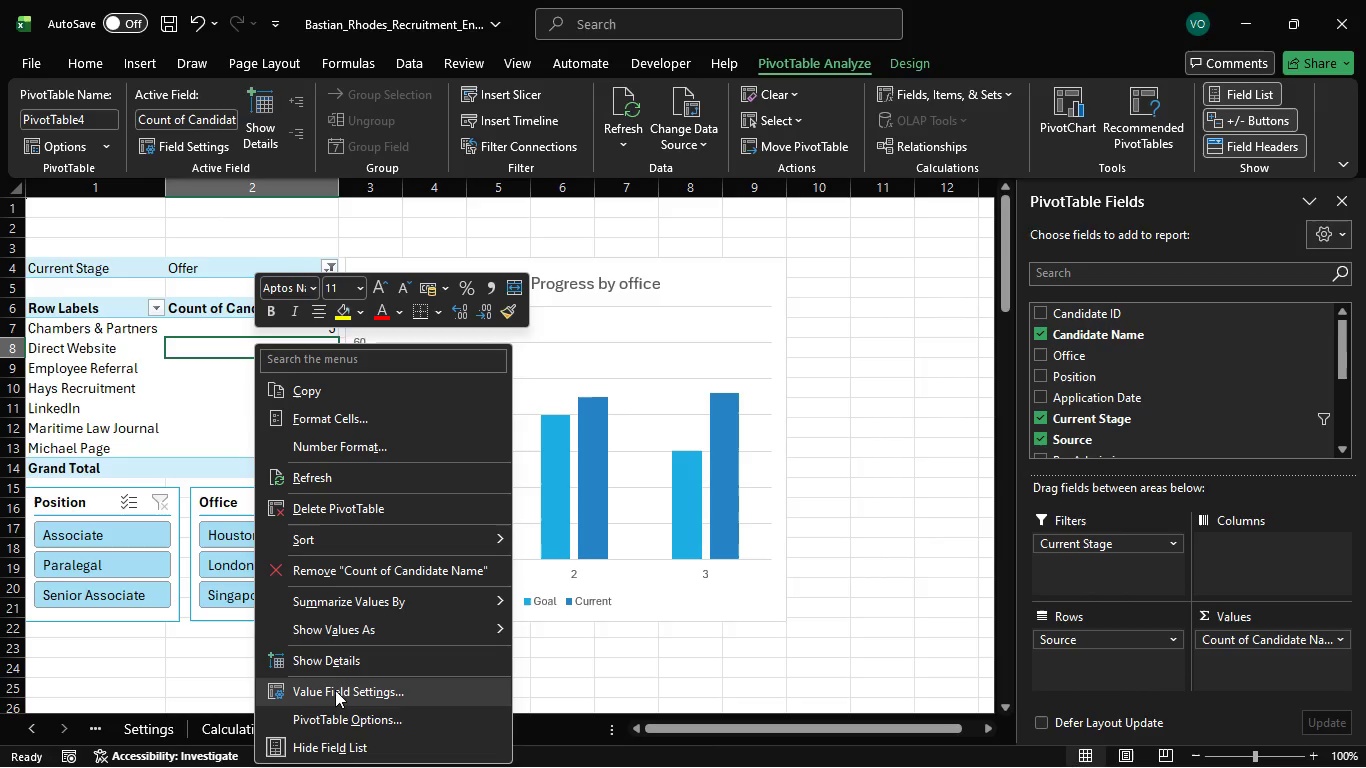 
wait(5.61)
 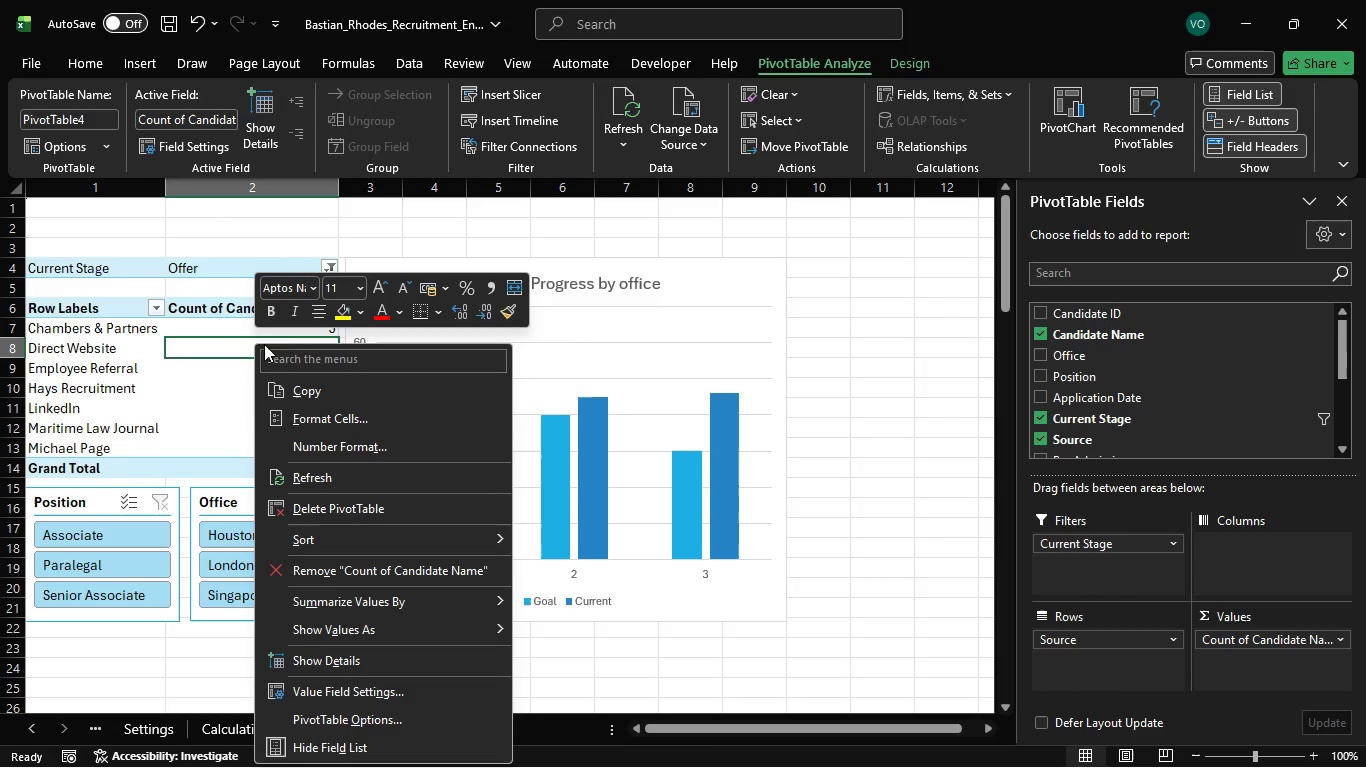 
left_click([328, 717])
 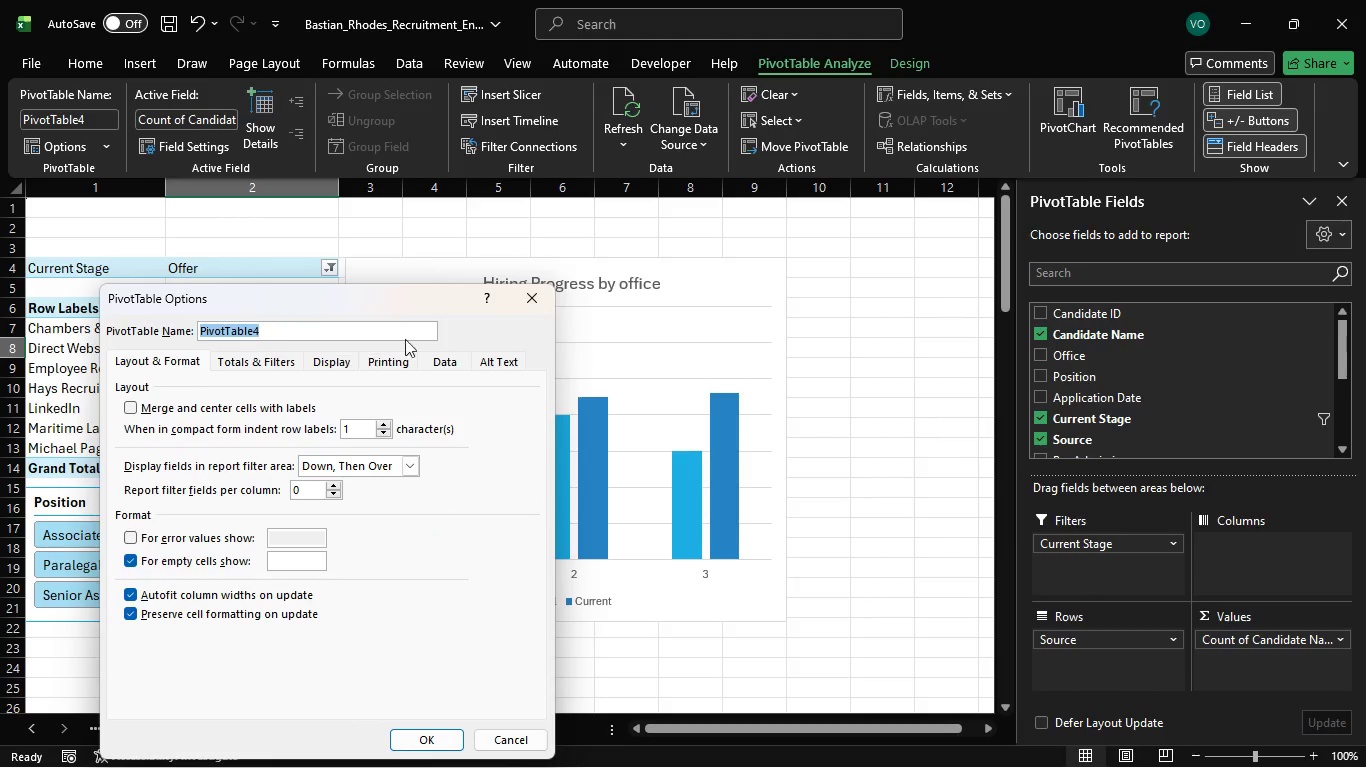 
left_click([527, 297])
 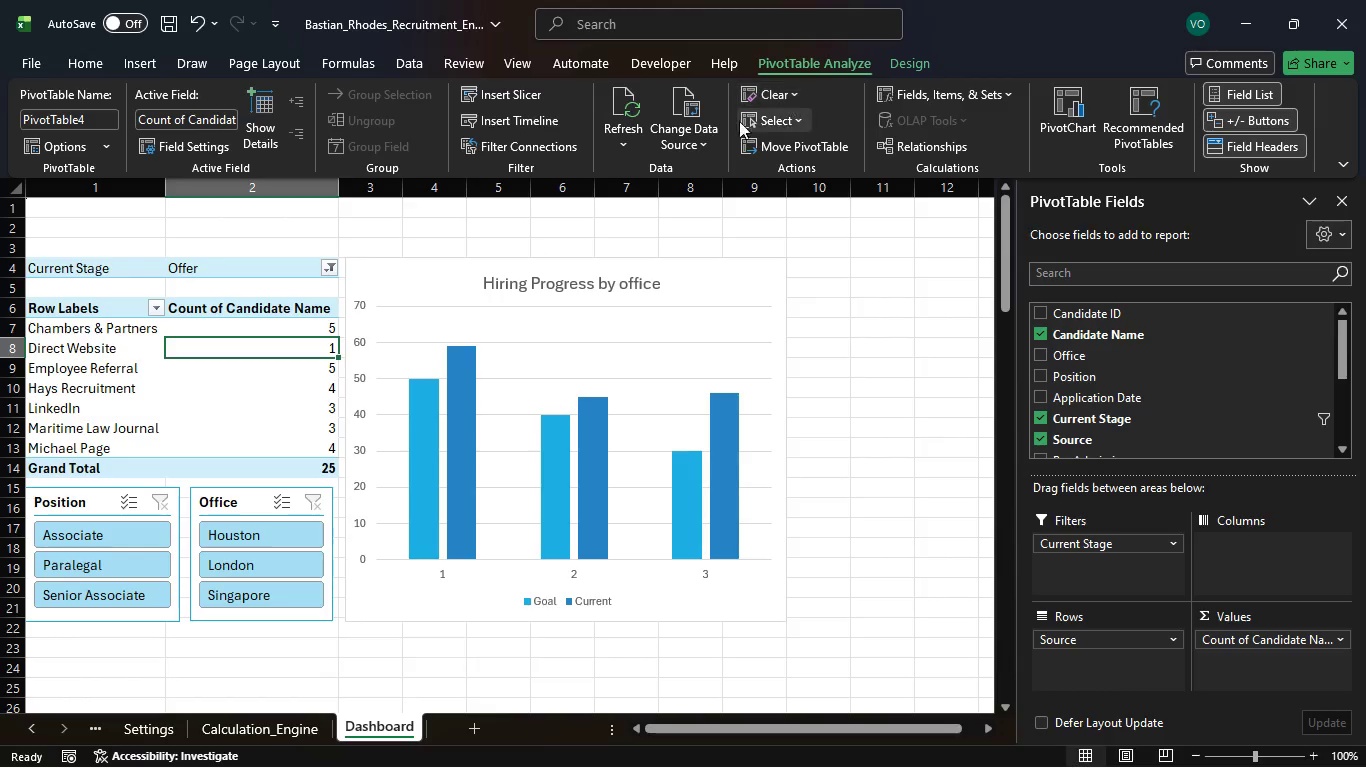 
left_click([710, 143])
 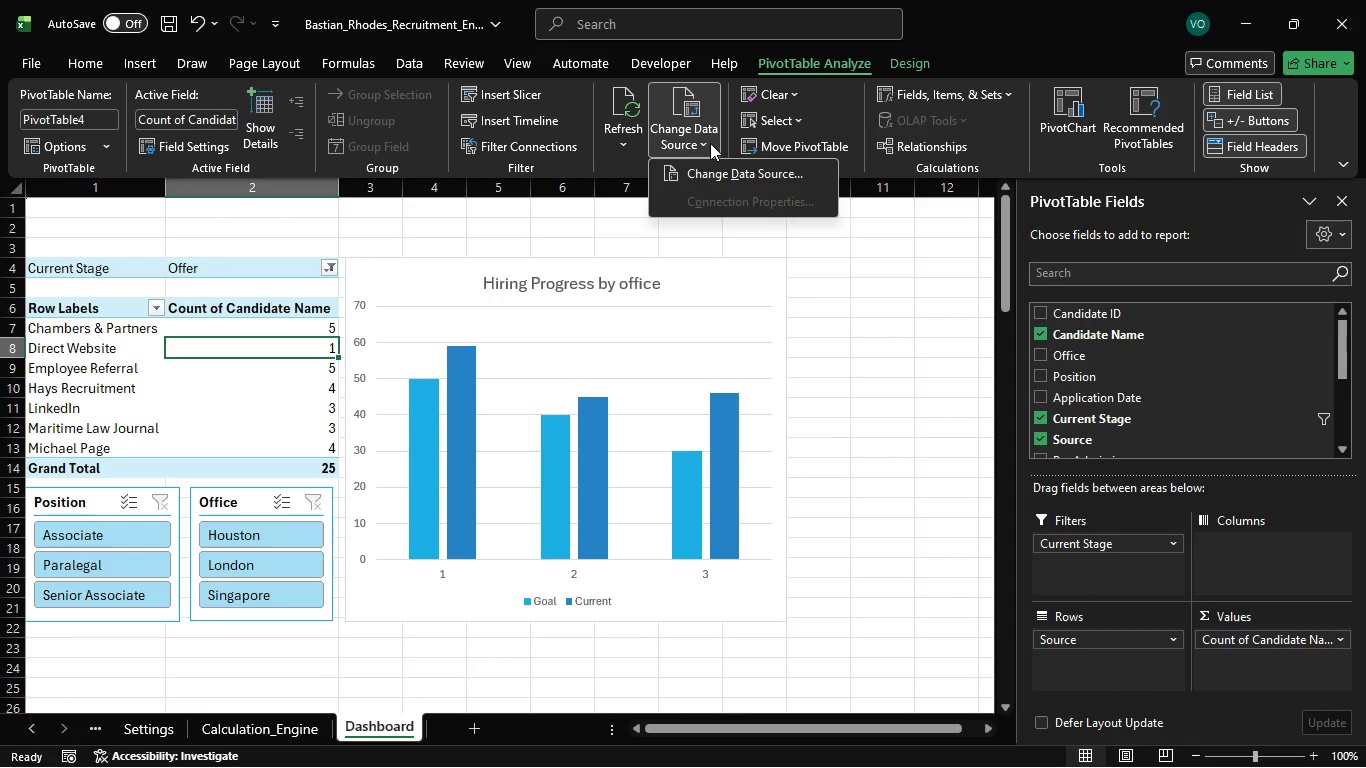 
left_click([710, 143])
 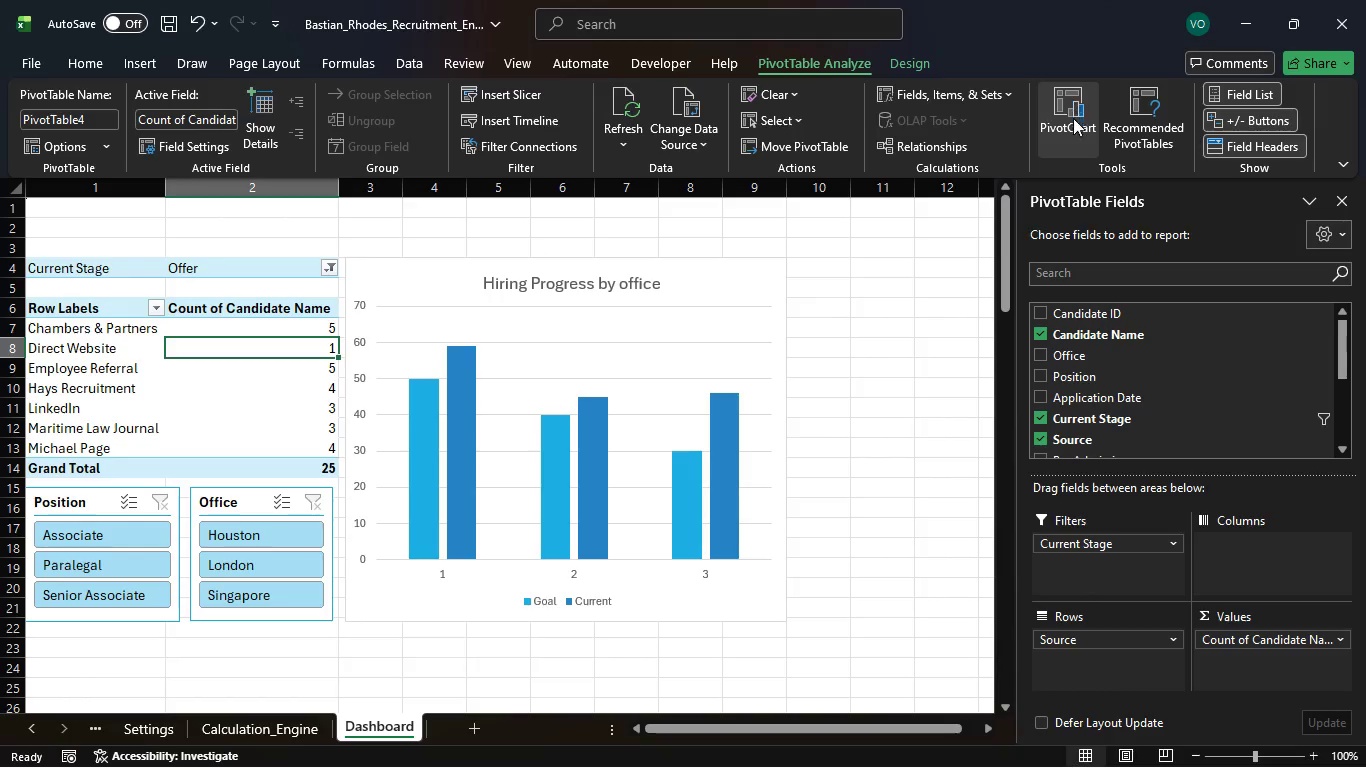 
left_click([1074, 128])
 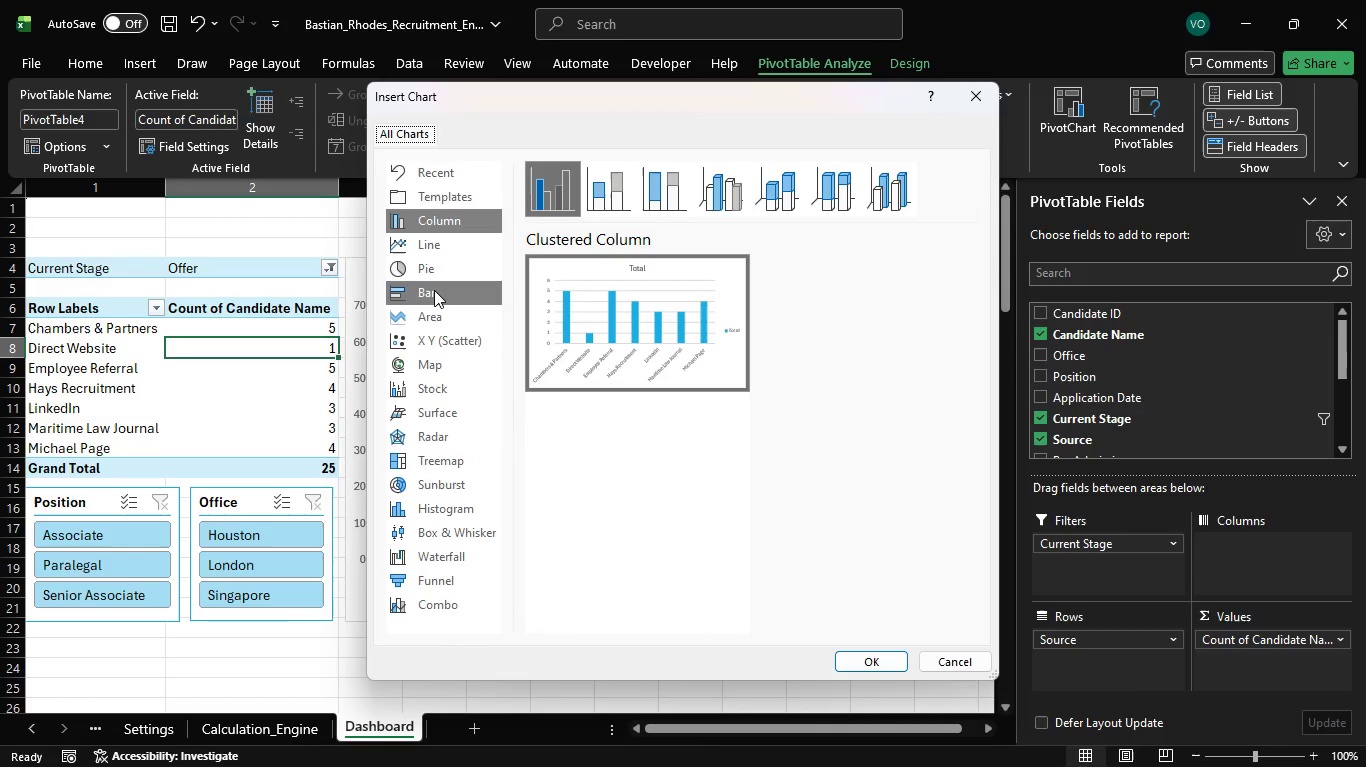 
left_click([434, 290])
 